 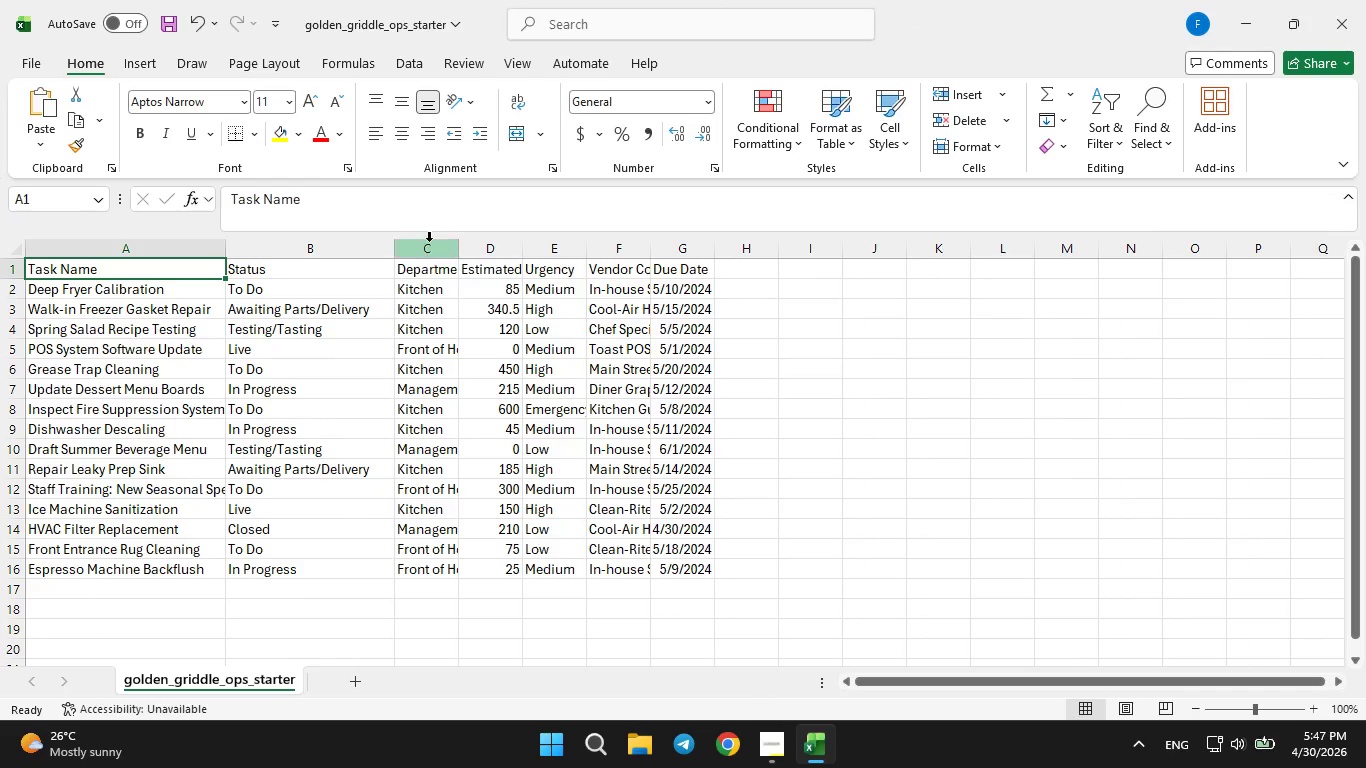 
left_click_drag(start_coordinate=[458, 246], to_coordinate=[557, 239])
 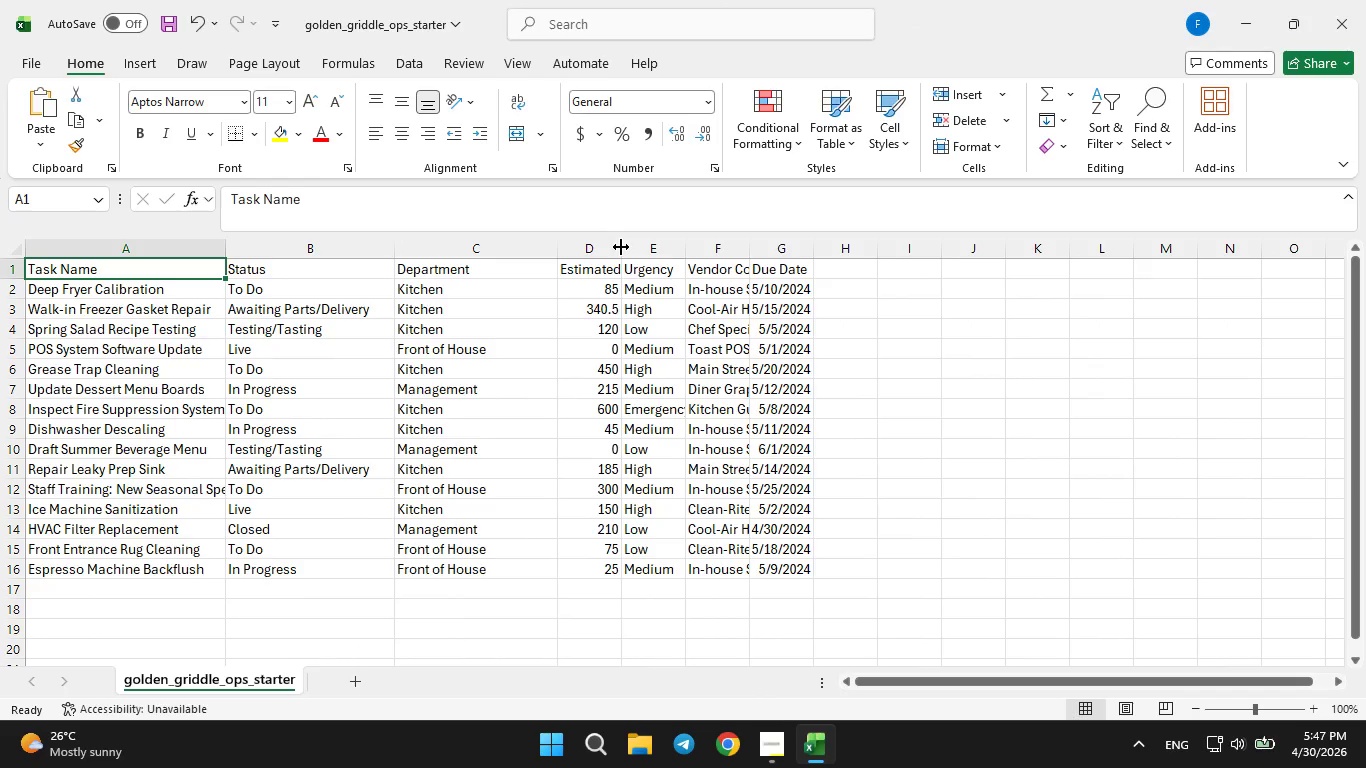 
left_click_drag(start_coordinate=[620, 244], to_coordinate=[694, 243])
 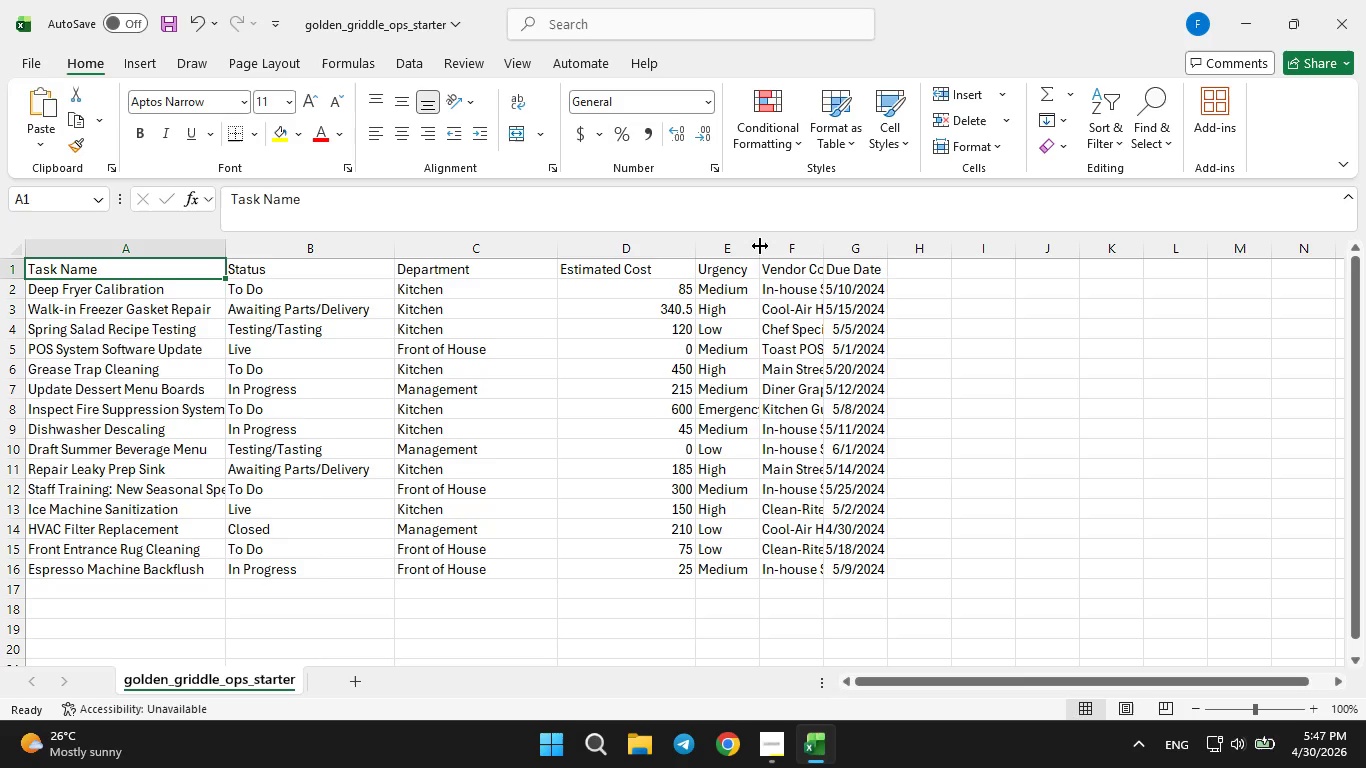 
left_click_drag(start_coordinate=[760, 245], to_coordinate=[843, 225])
 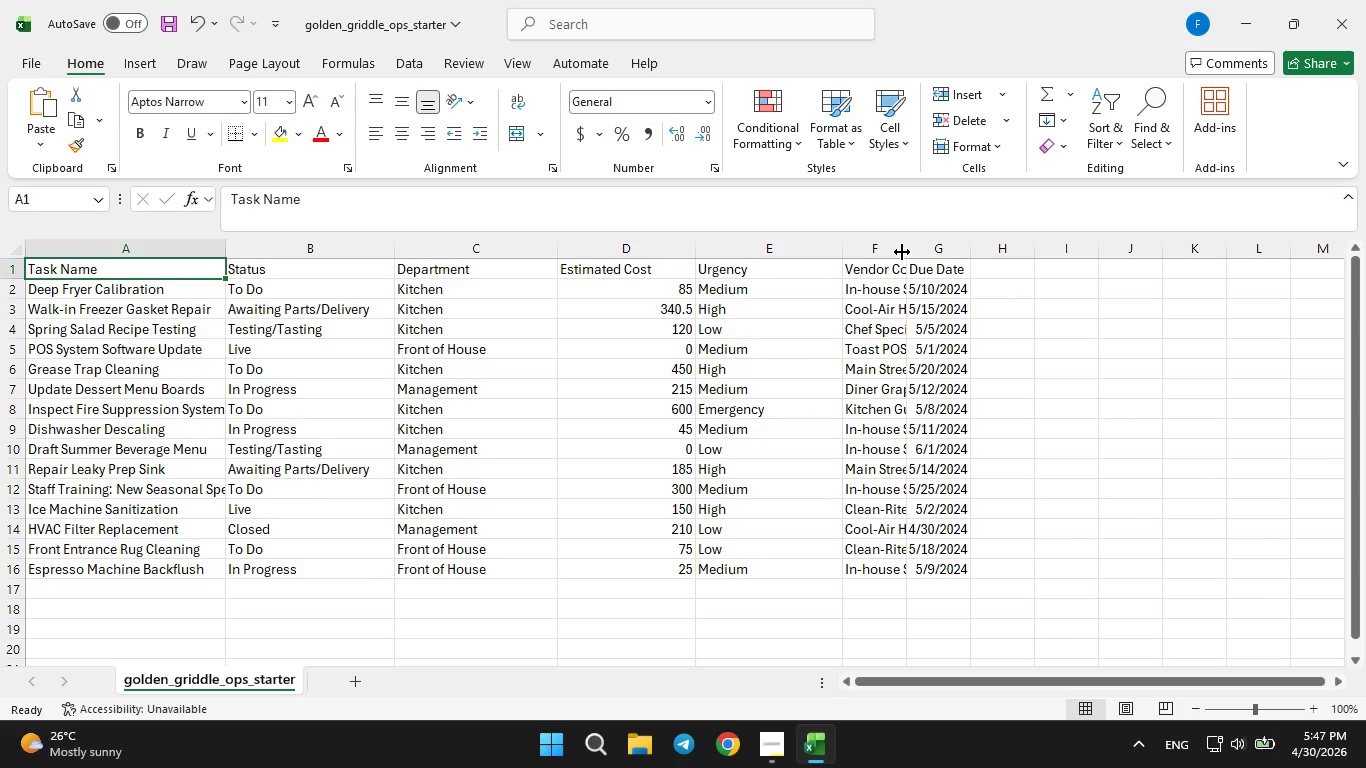 
left_click_drag(start_coordinate=[902, 249], to_coordinate=[961, 241])
 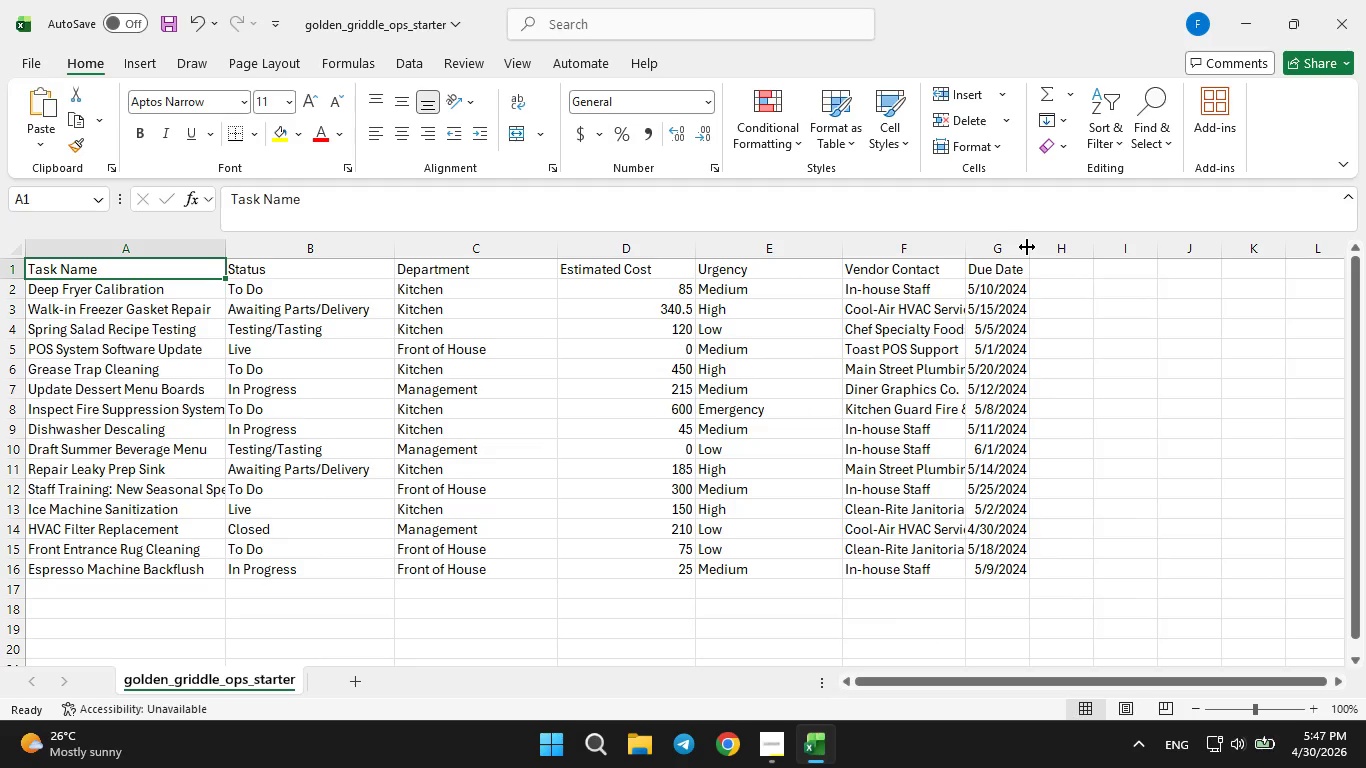 
left_click_drag(start_coordinate=[1027, 250], to_coordinate=[1072, 237])
 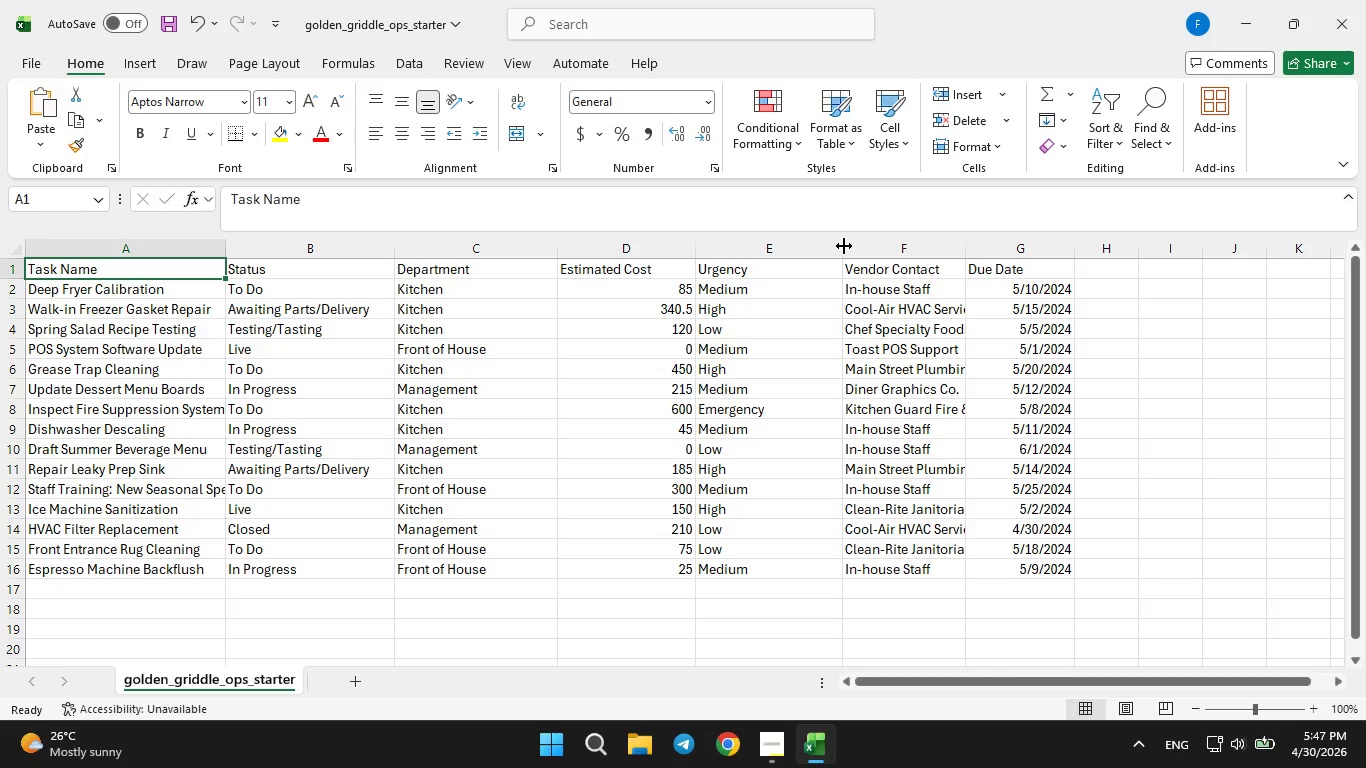 
wait(5.48)
 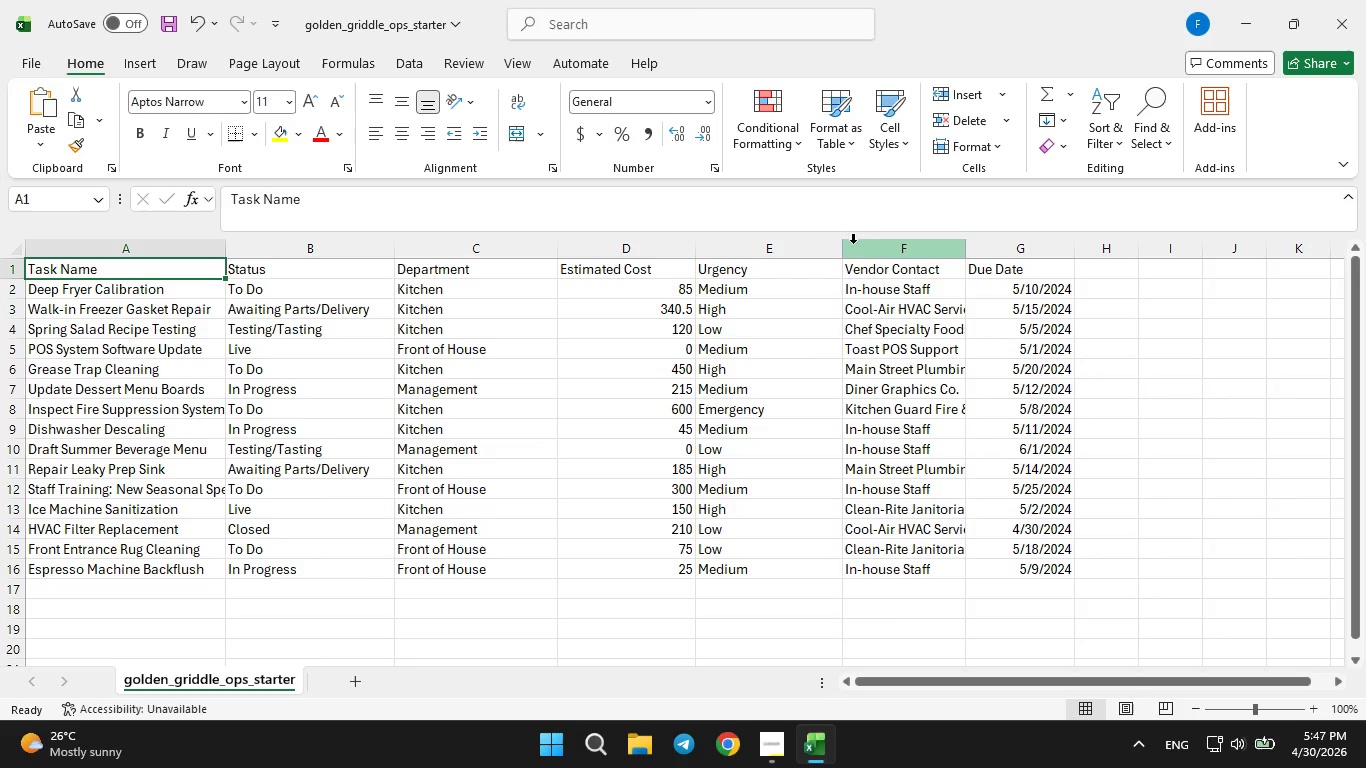 
left_click_drag(start_coordinate=[839, 252], to_coordinate=[805, 249])
 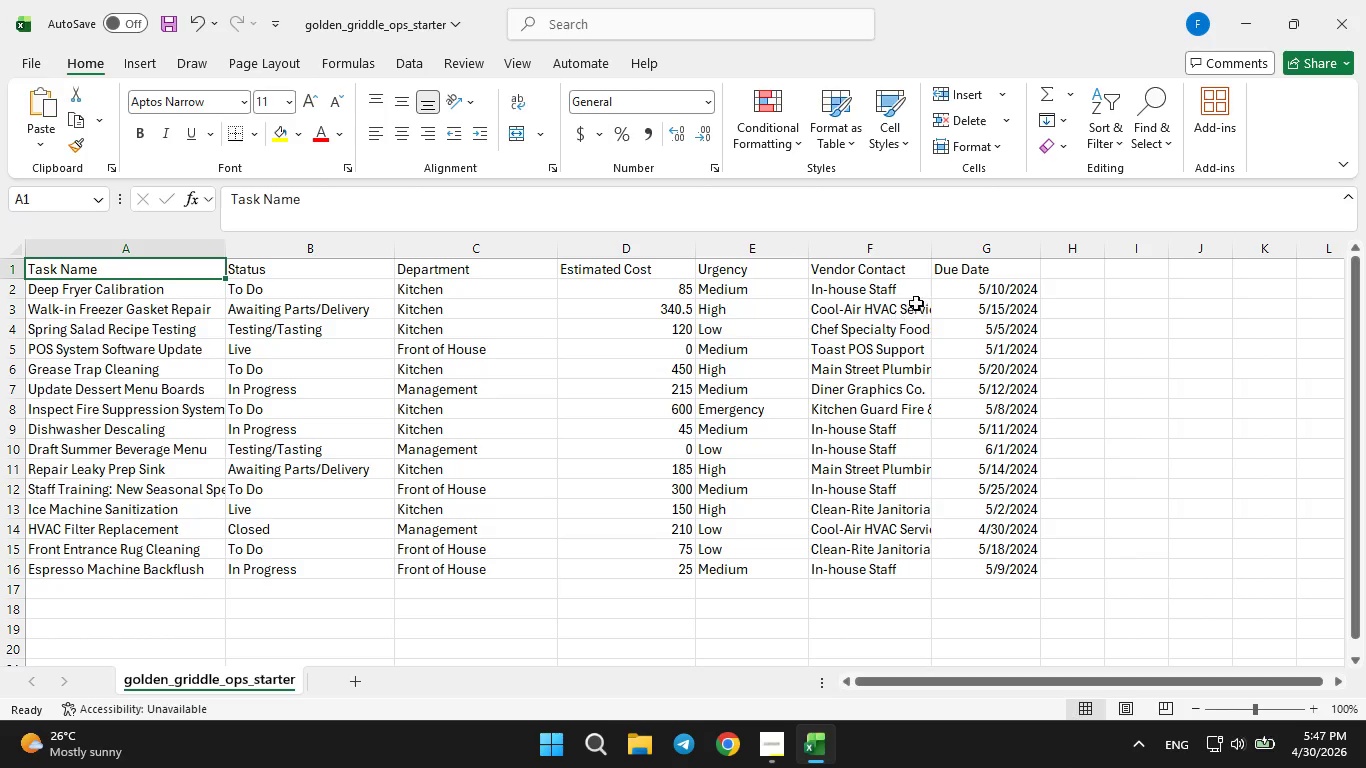 
wait(5.53)
 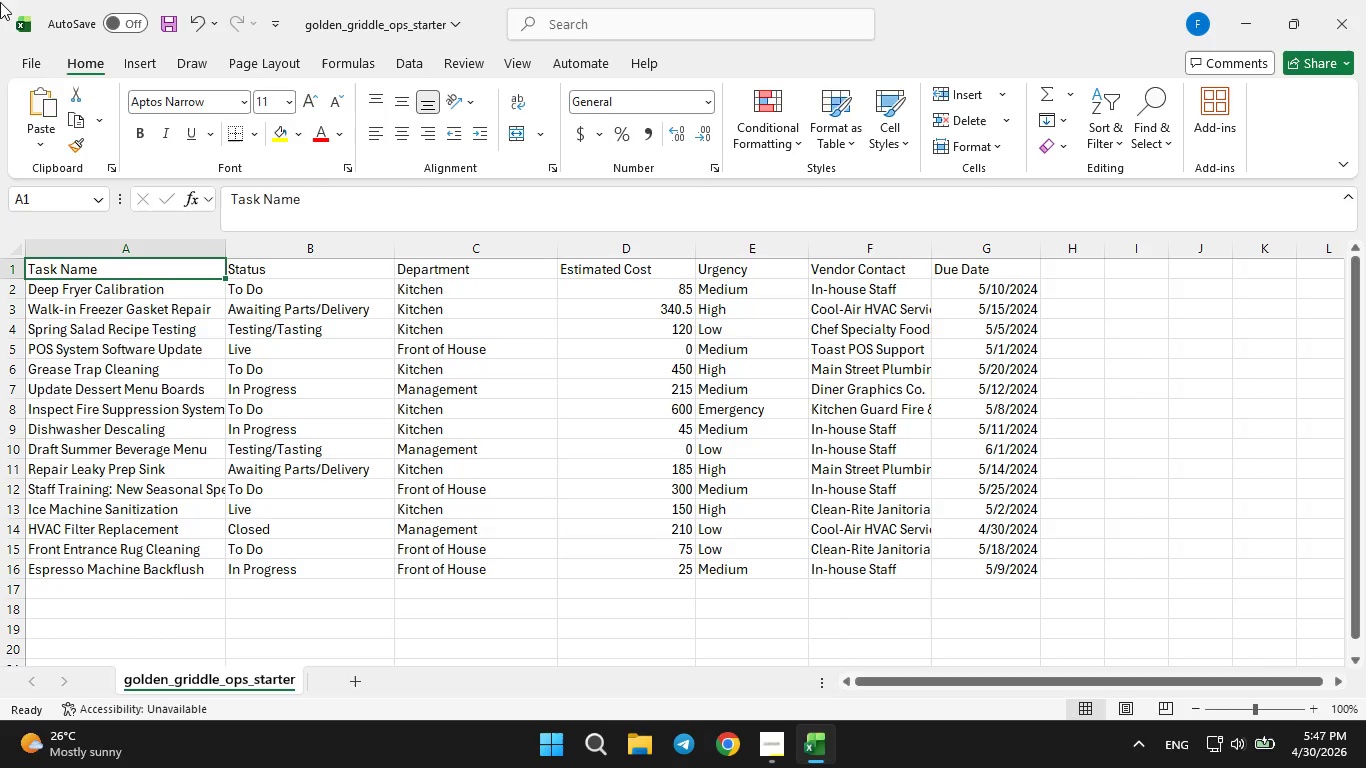 
left_click_drag(start_coordinate=[936, 246], to_coordinate=[951, 237])
 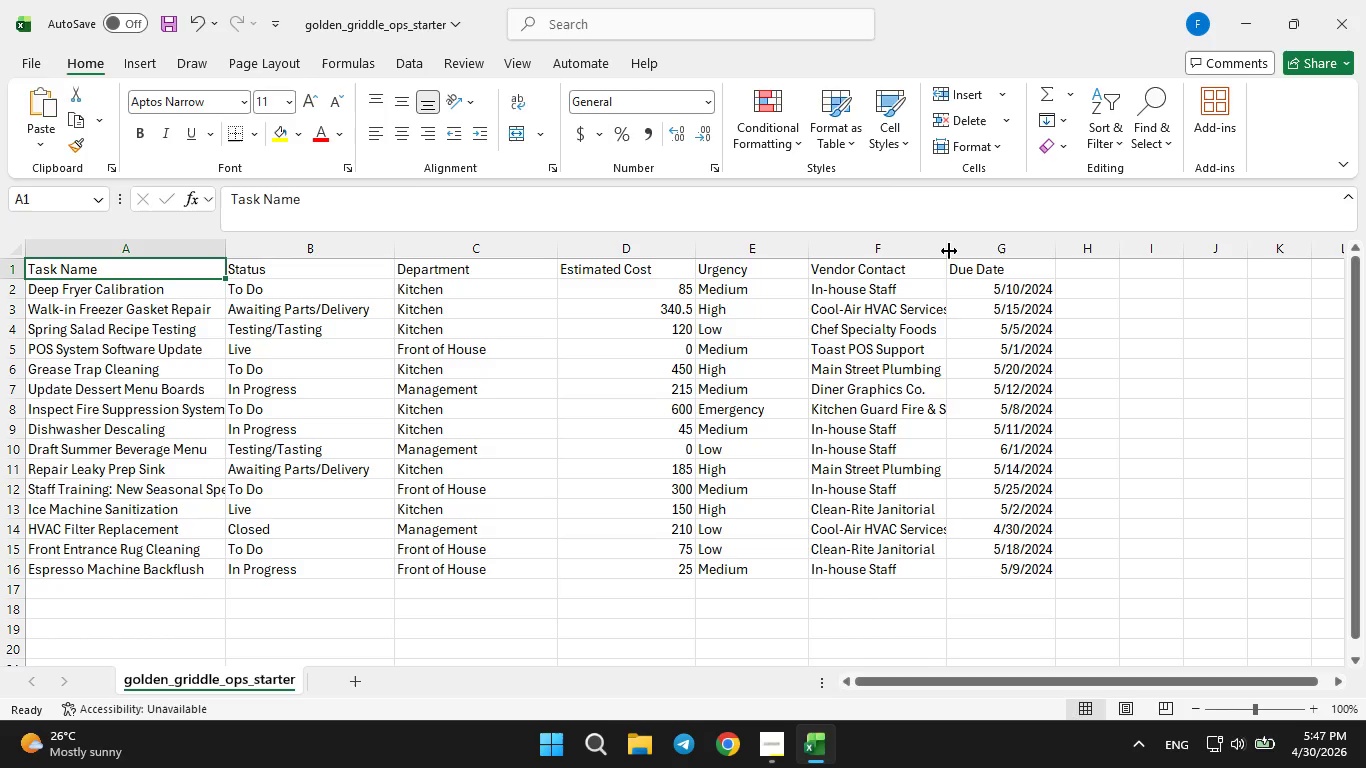 
left_click_drag(start_coordinate=[950, 246], to_coordinate=[978, 238])
 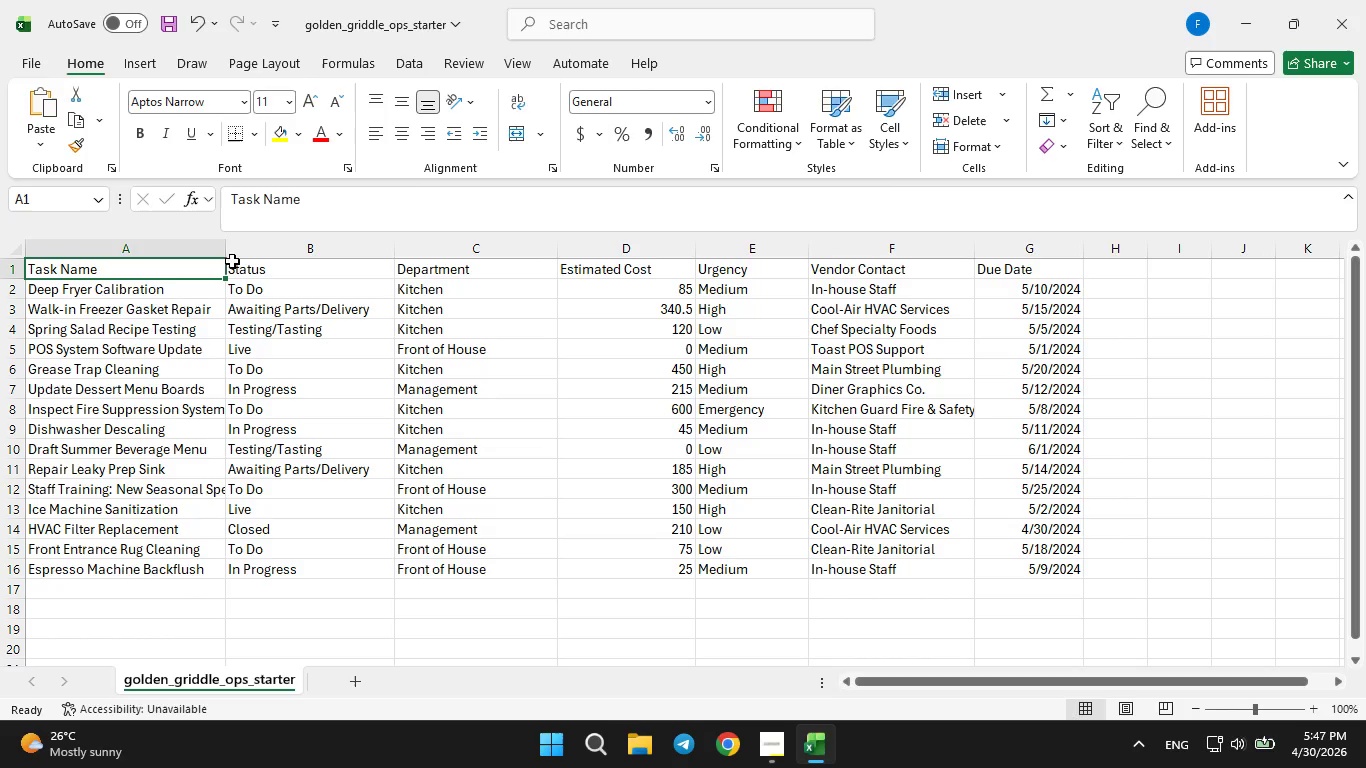 
wait(5.44)
 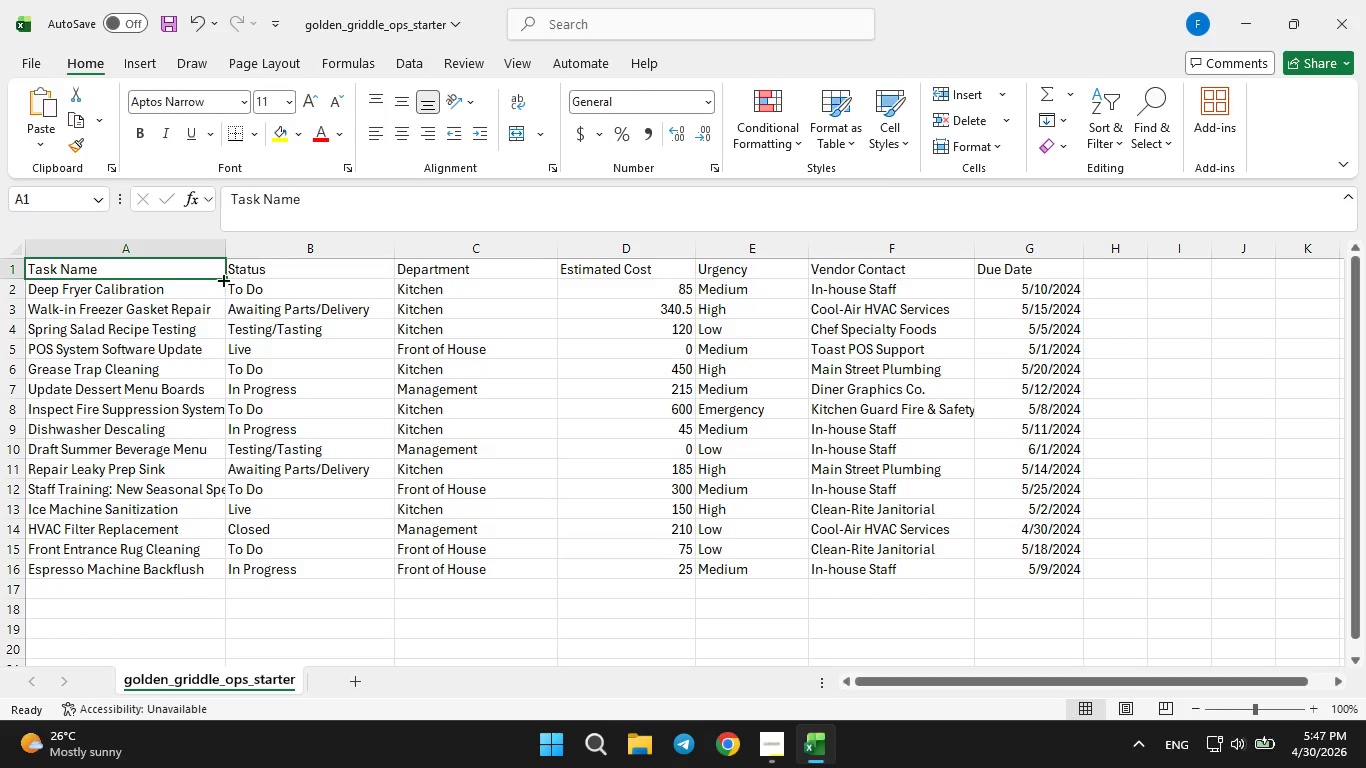 
left_click_drag(start_coordinate=[225, 249], to_coordinate=[259, 250])
 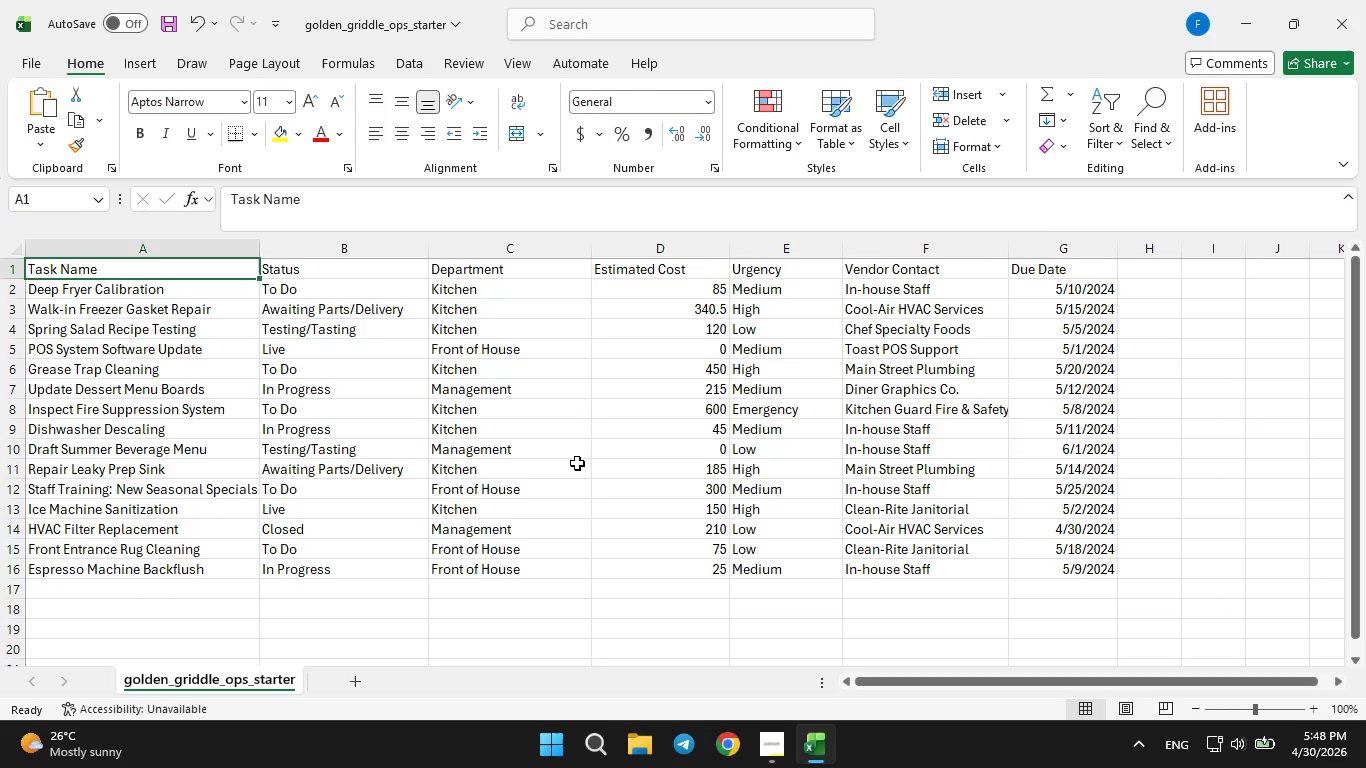 
scroll: coordinate [577, 463], scroll_direction: down, amount: 1.0
 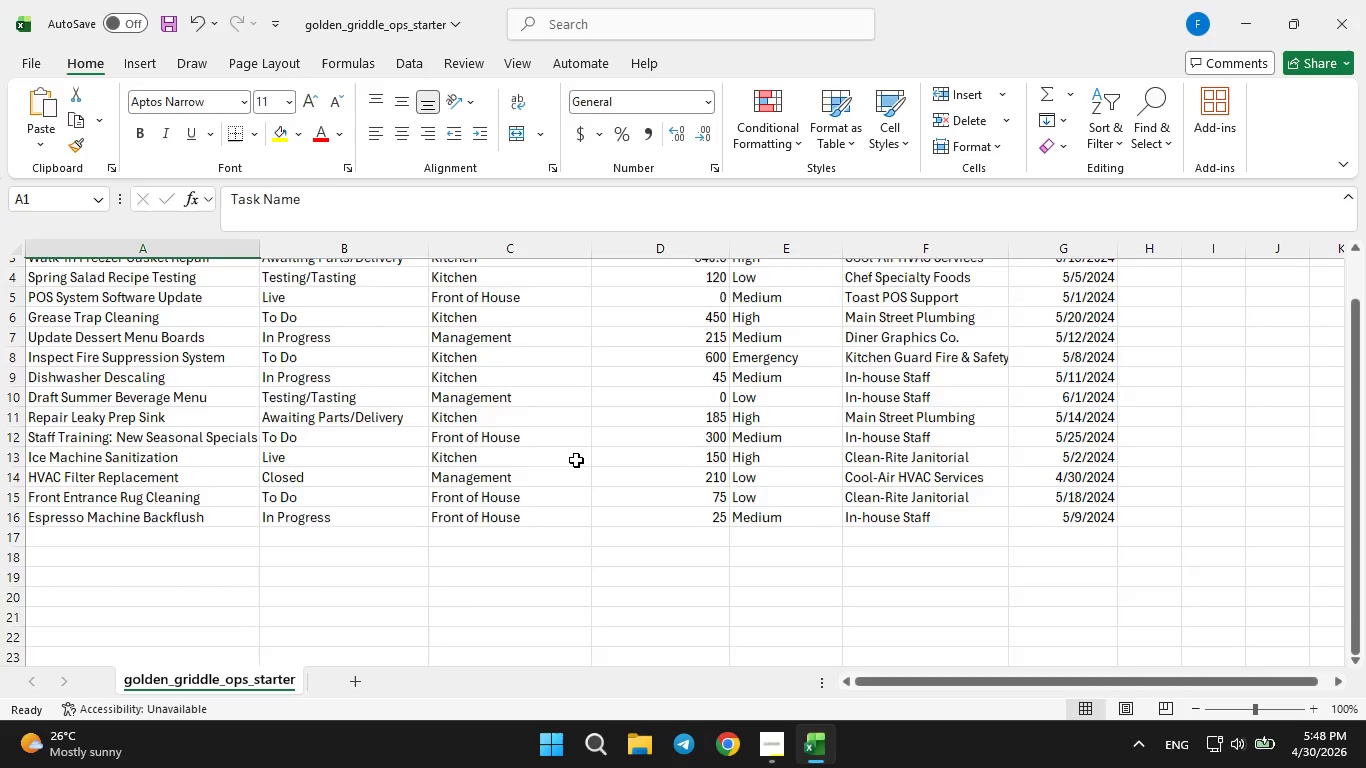 
scroll: coordinate [576, 460], scroll_direction: up, amount: 2.0
 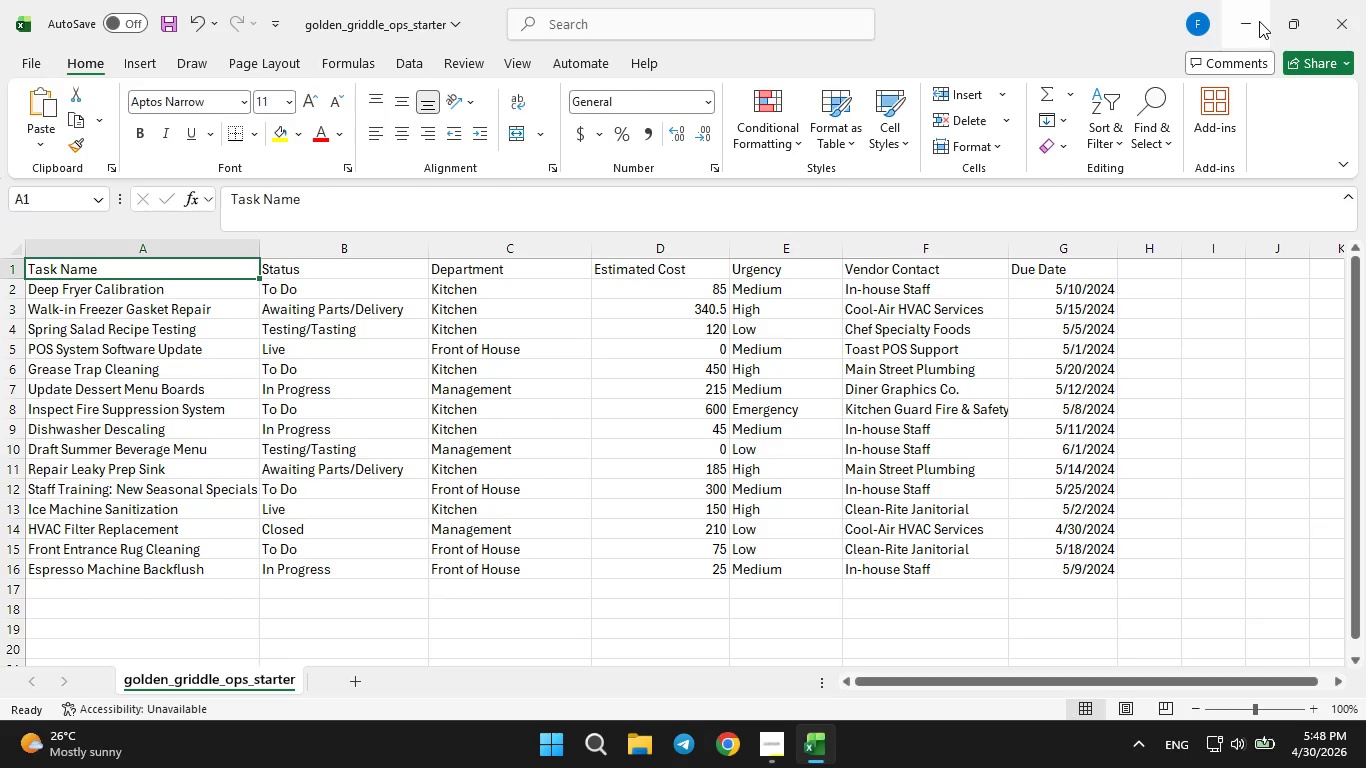 
left_click([1242, 22])
 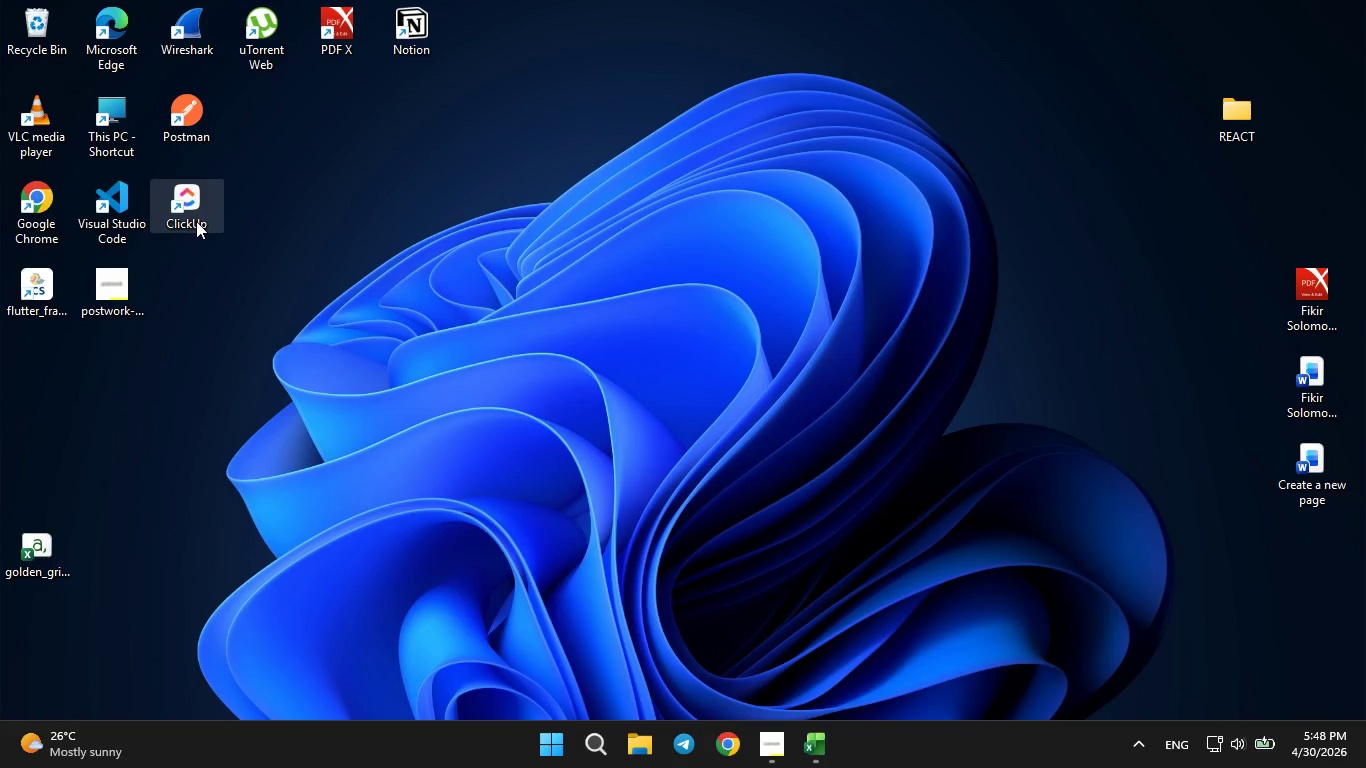 
double_click([197, 217])
 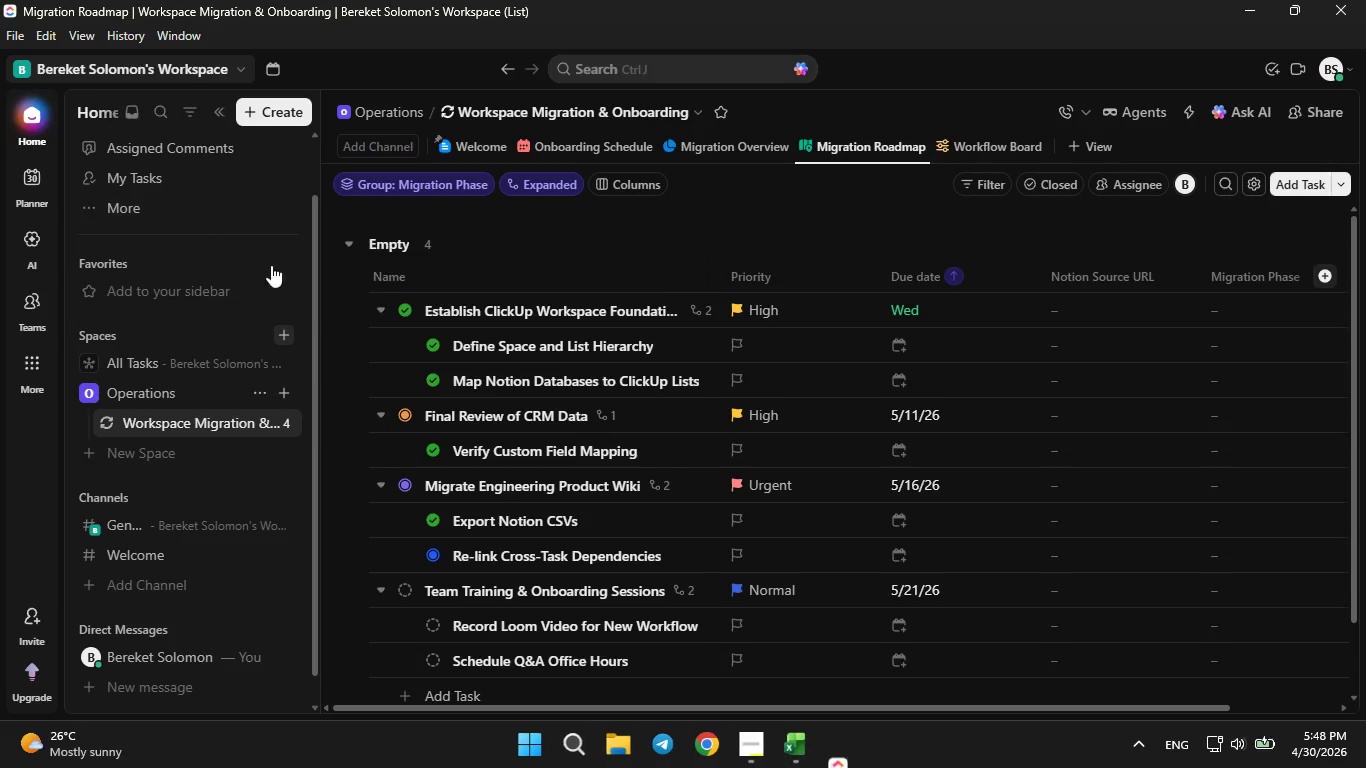 
mouse_move([524, 462])
 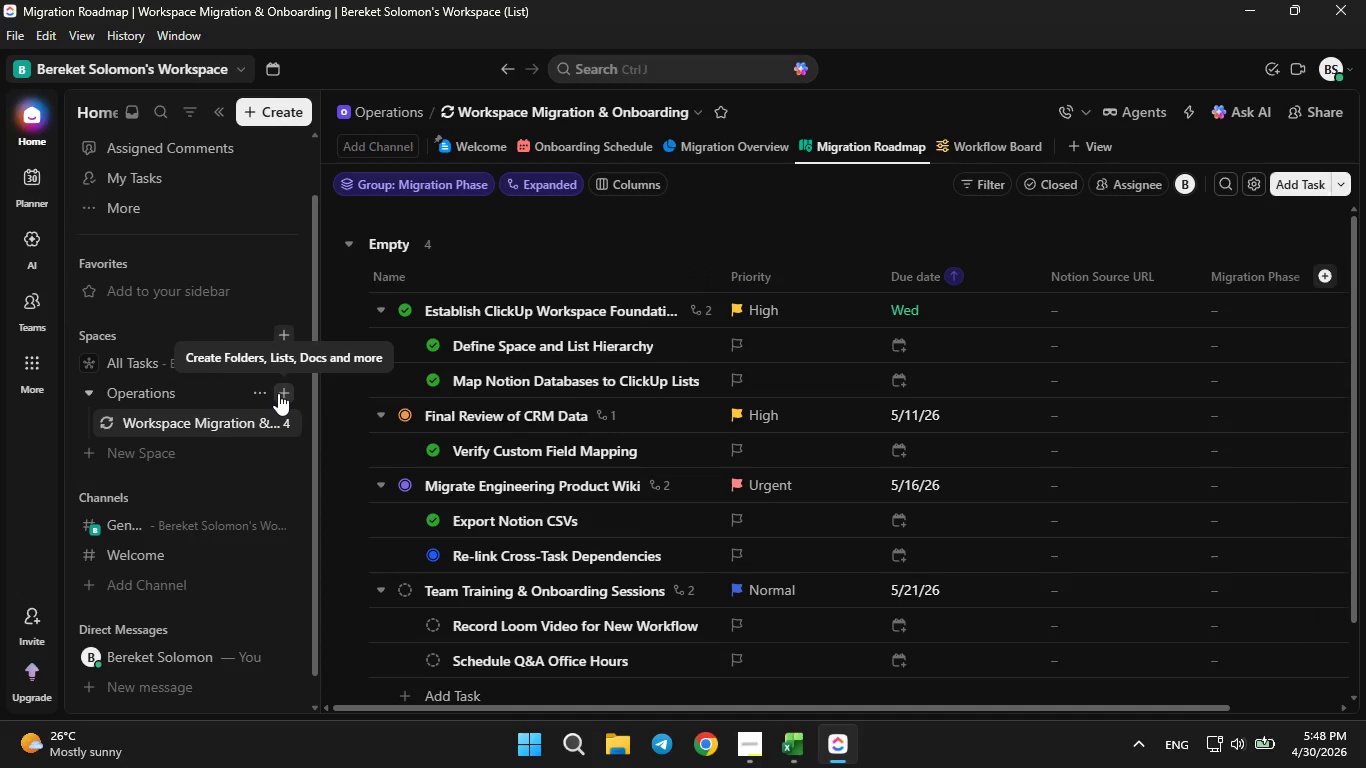 
left_click([278, 389])
 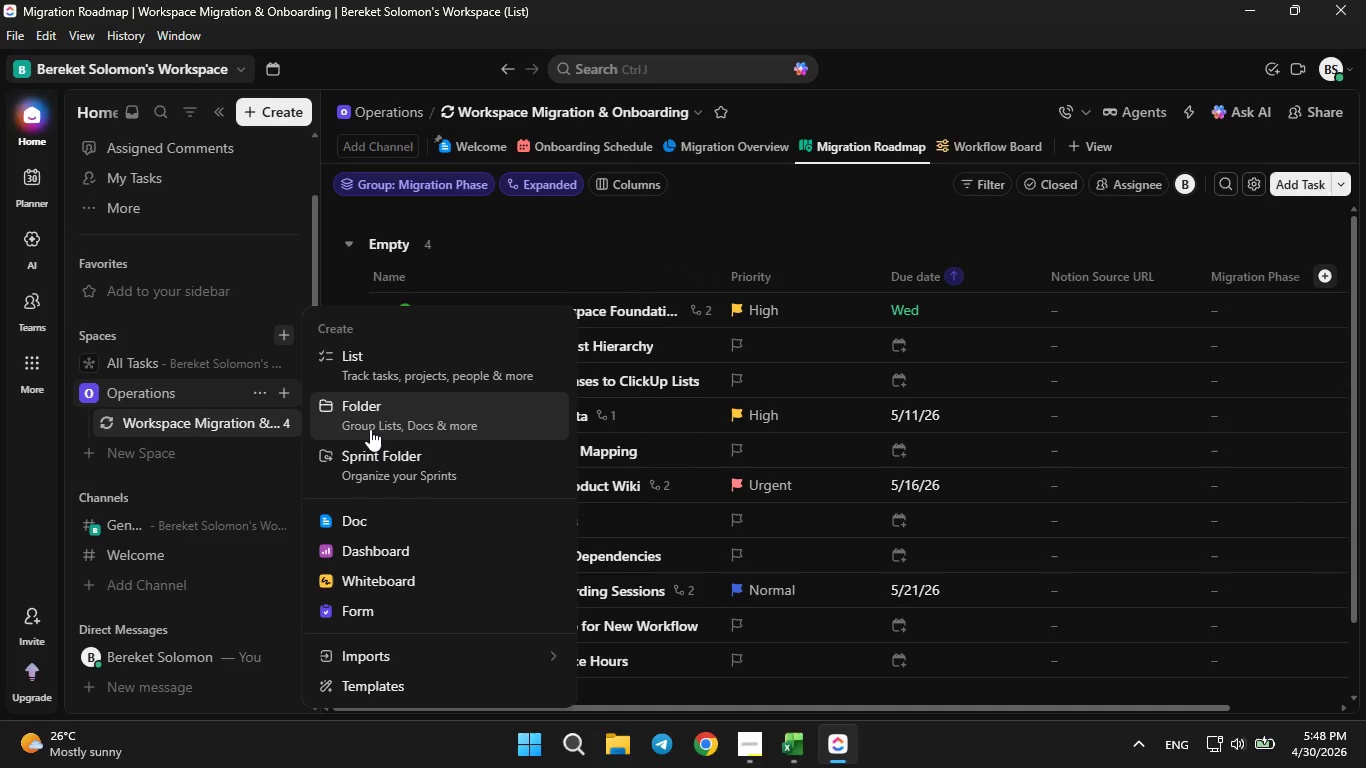 
left_click([374, 433])
 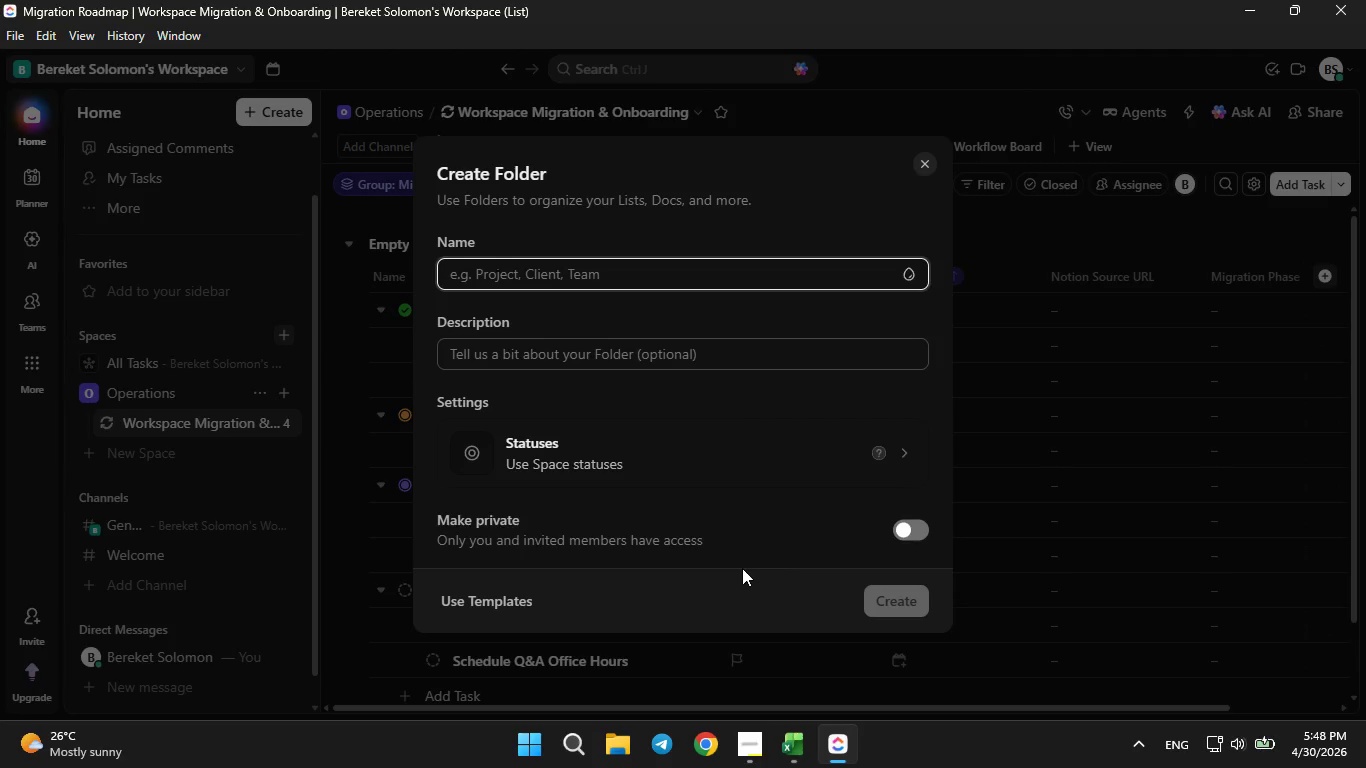 
wait(13.2)
 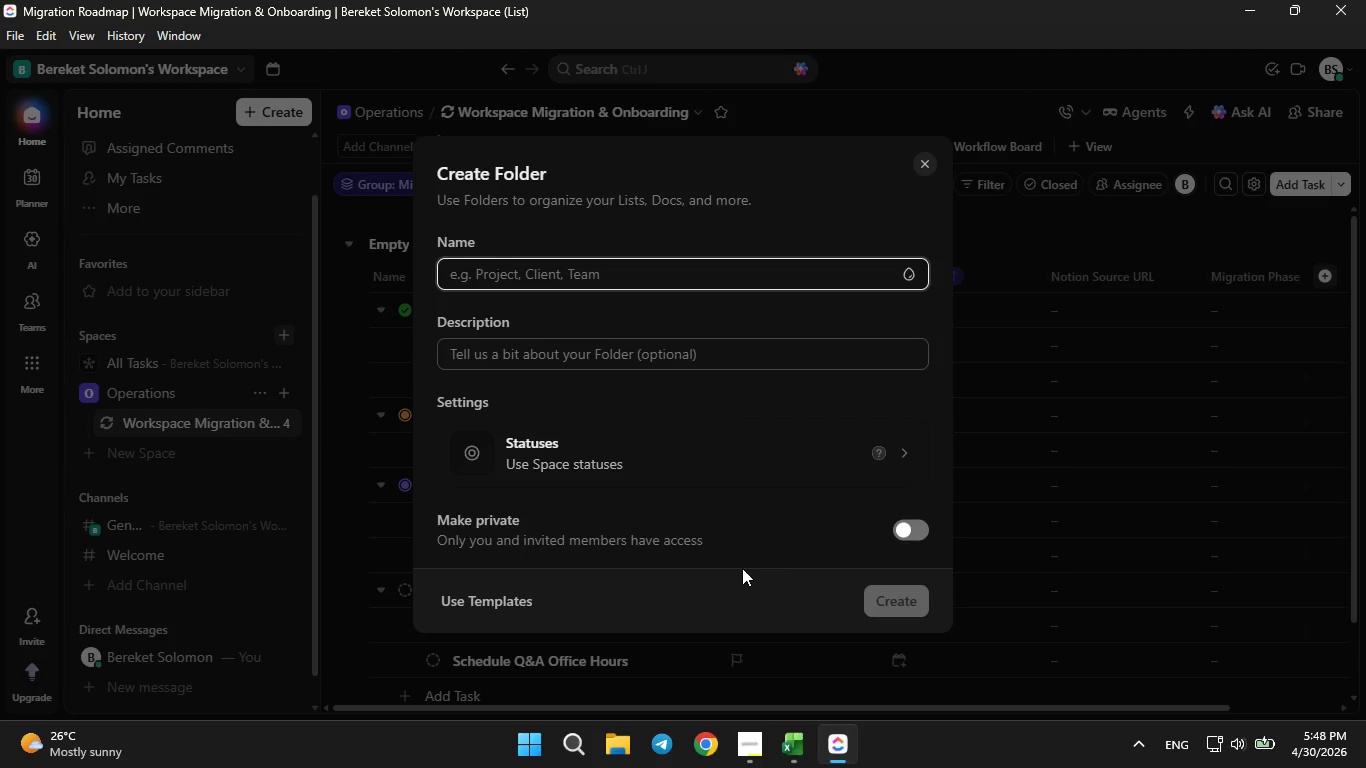 
type(Restaurant Management)
 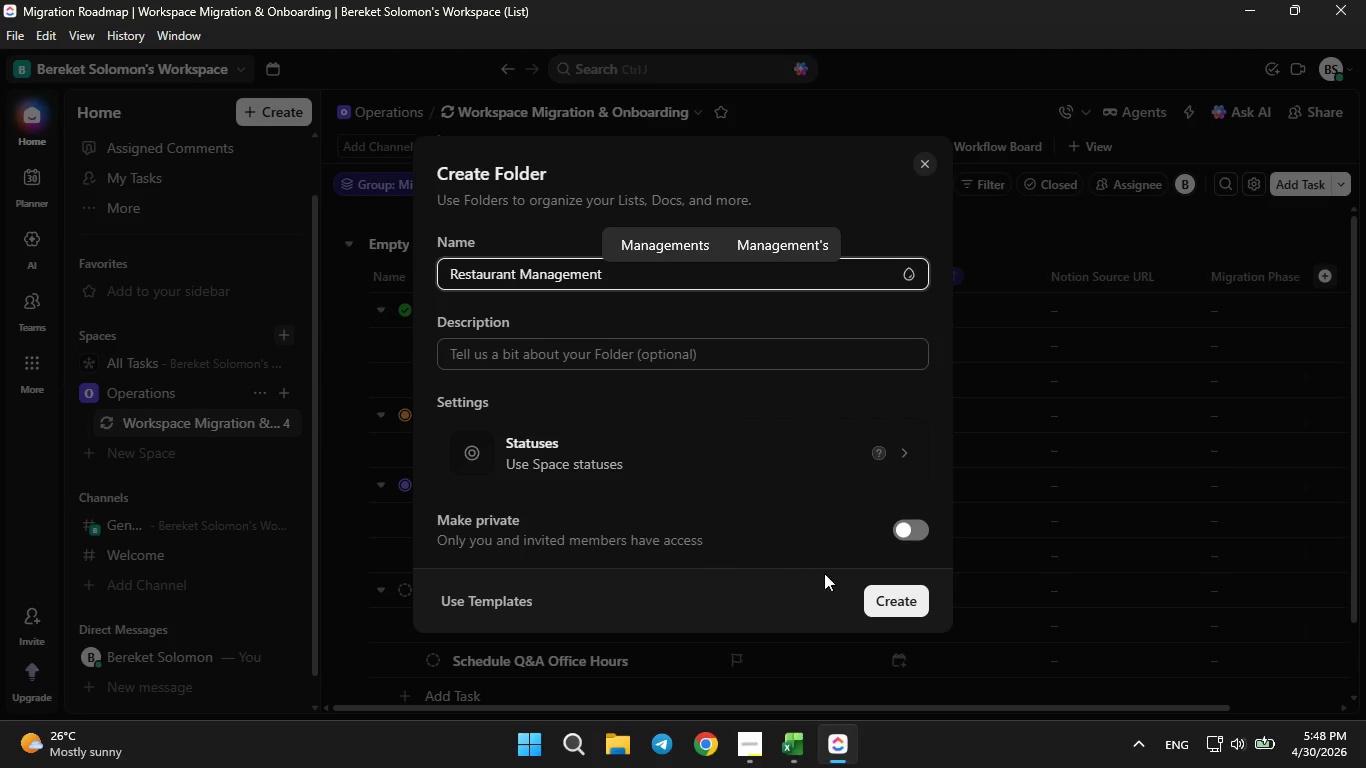 
left_click([890, 600])
 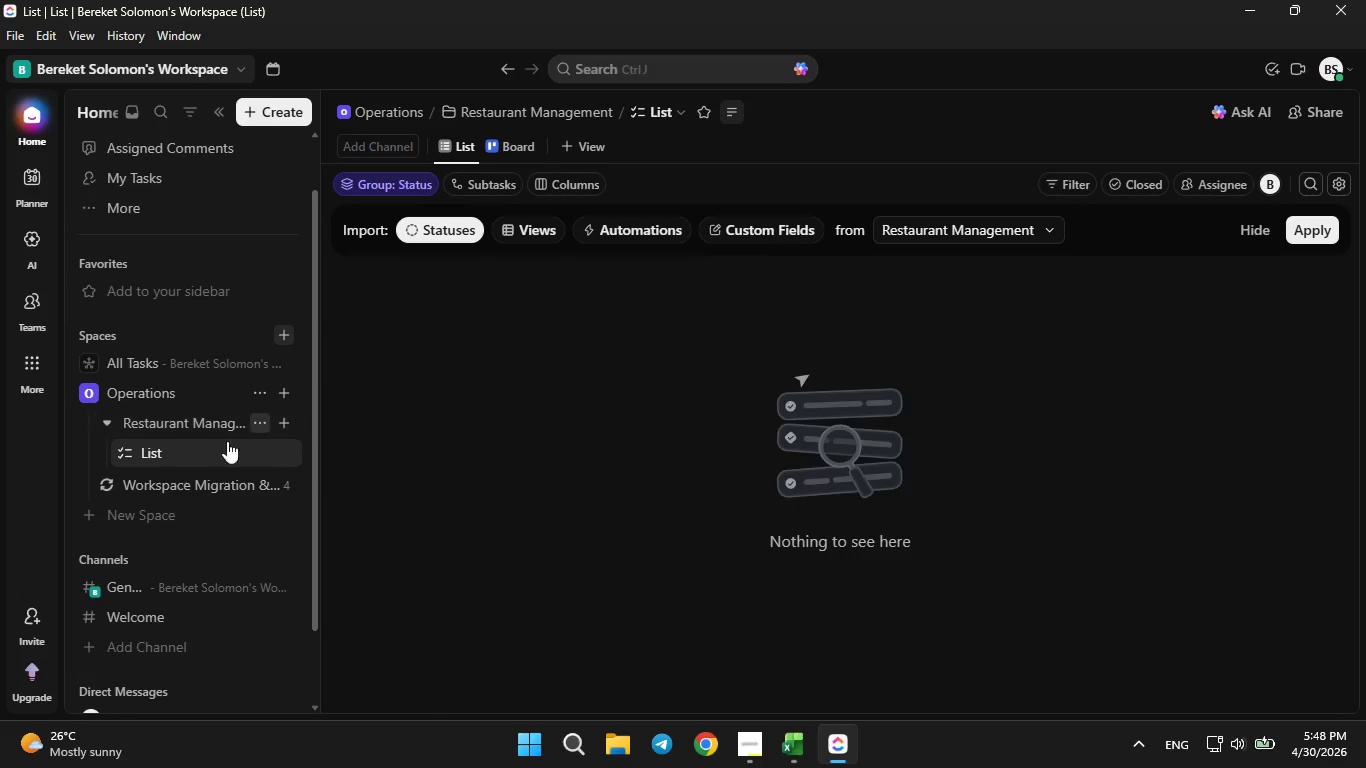 
wait(5.09)
 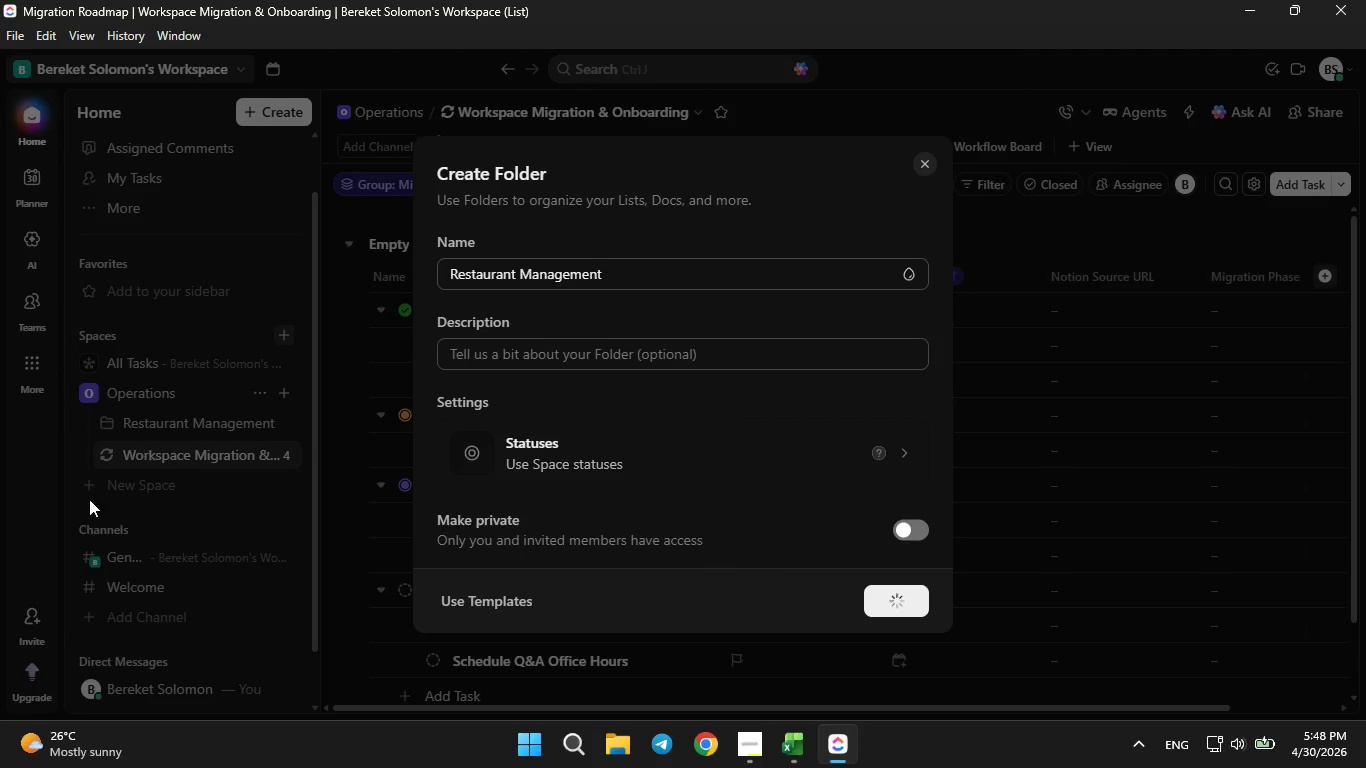 
left_click([259, 451])
 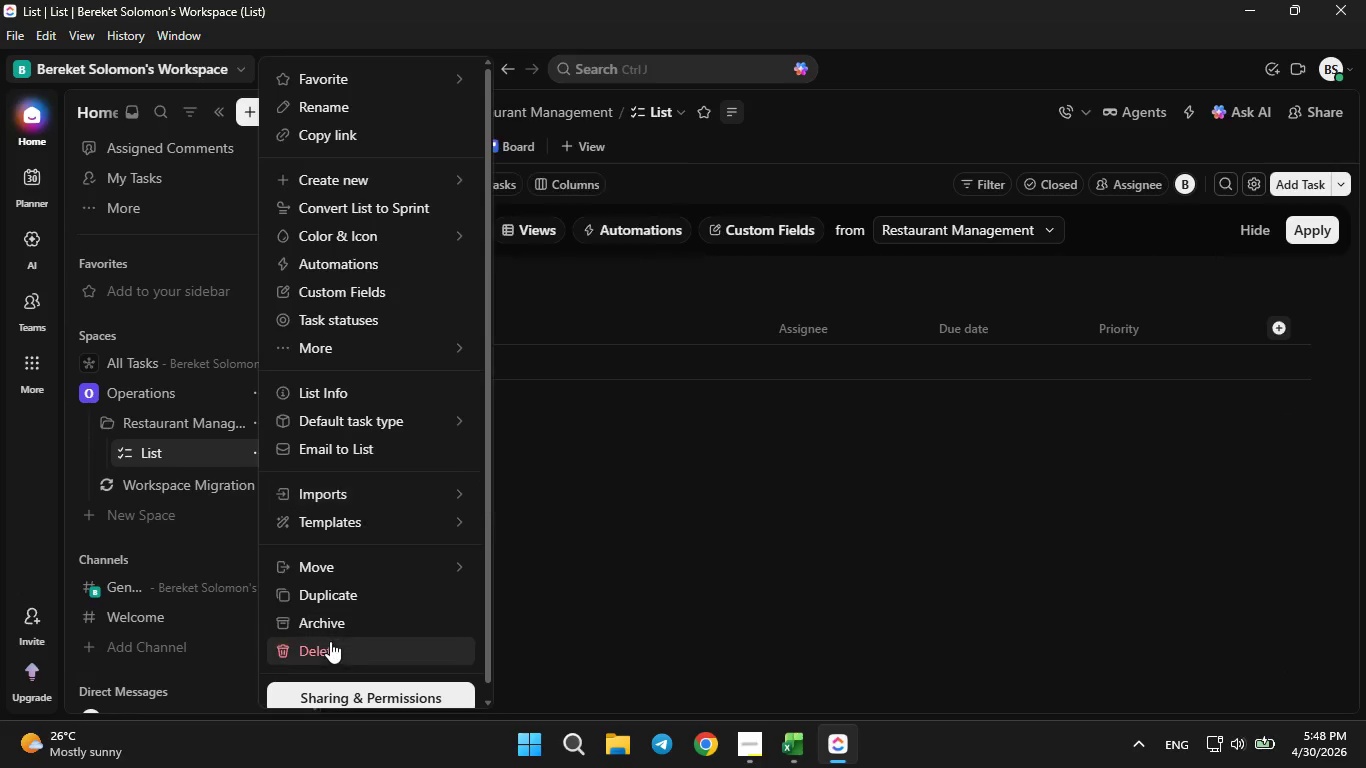 
left_click([323, 649])
 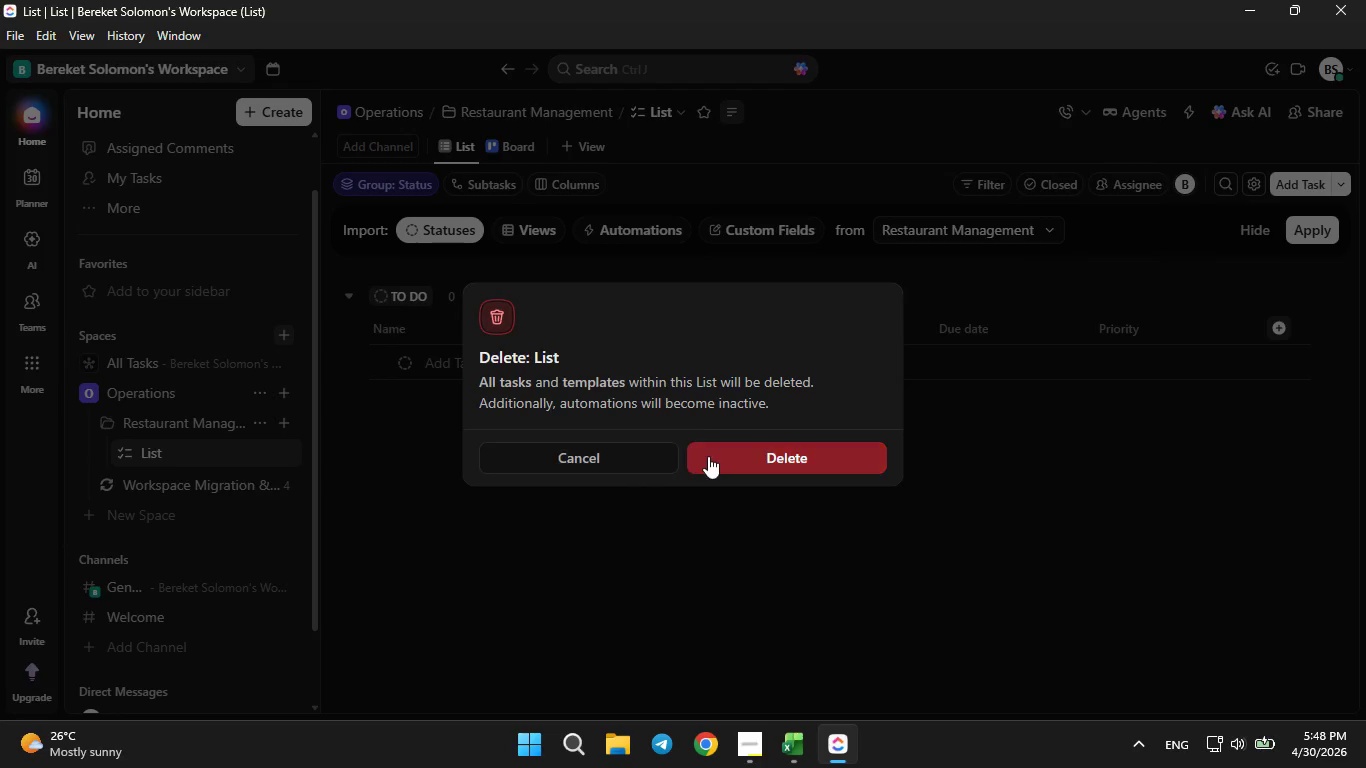 
left_click([718, 456])
 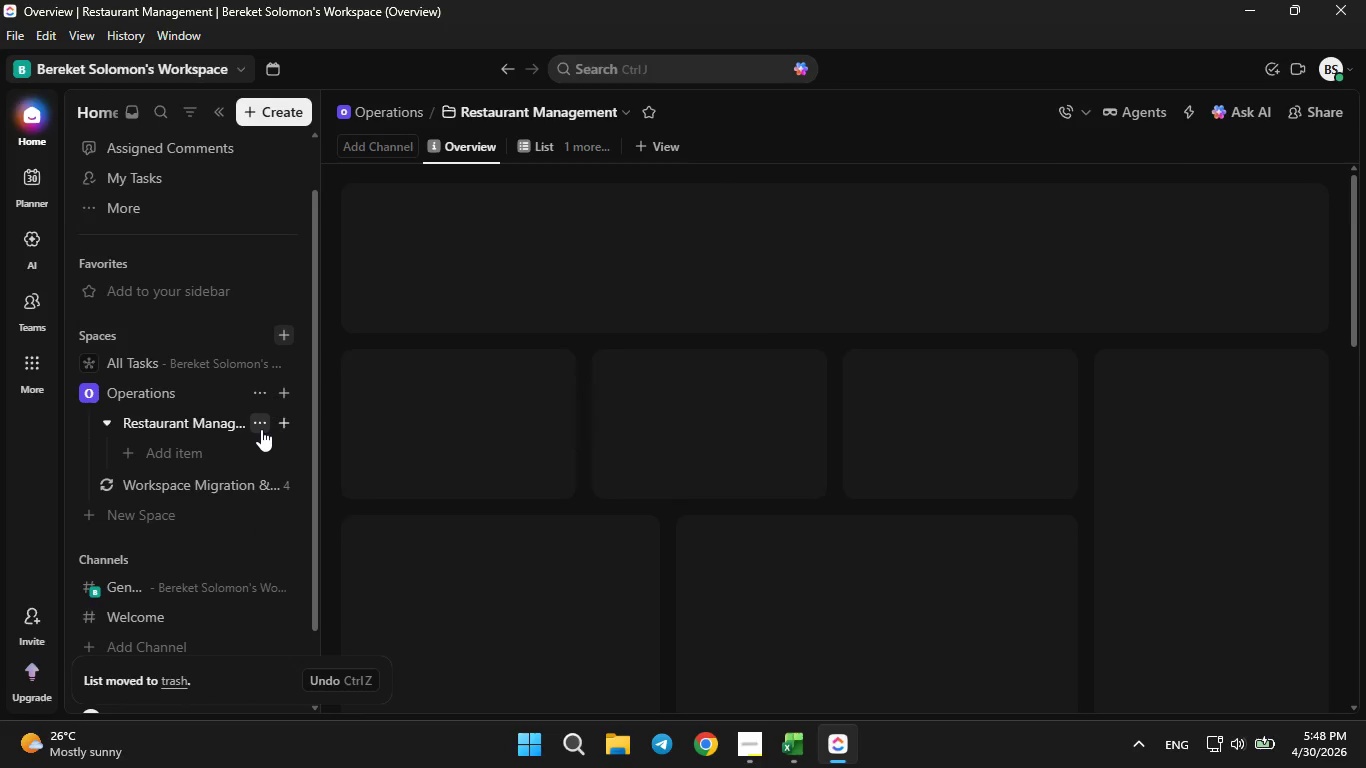 
mouse_move([287, 440])
 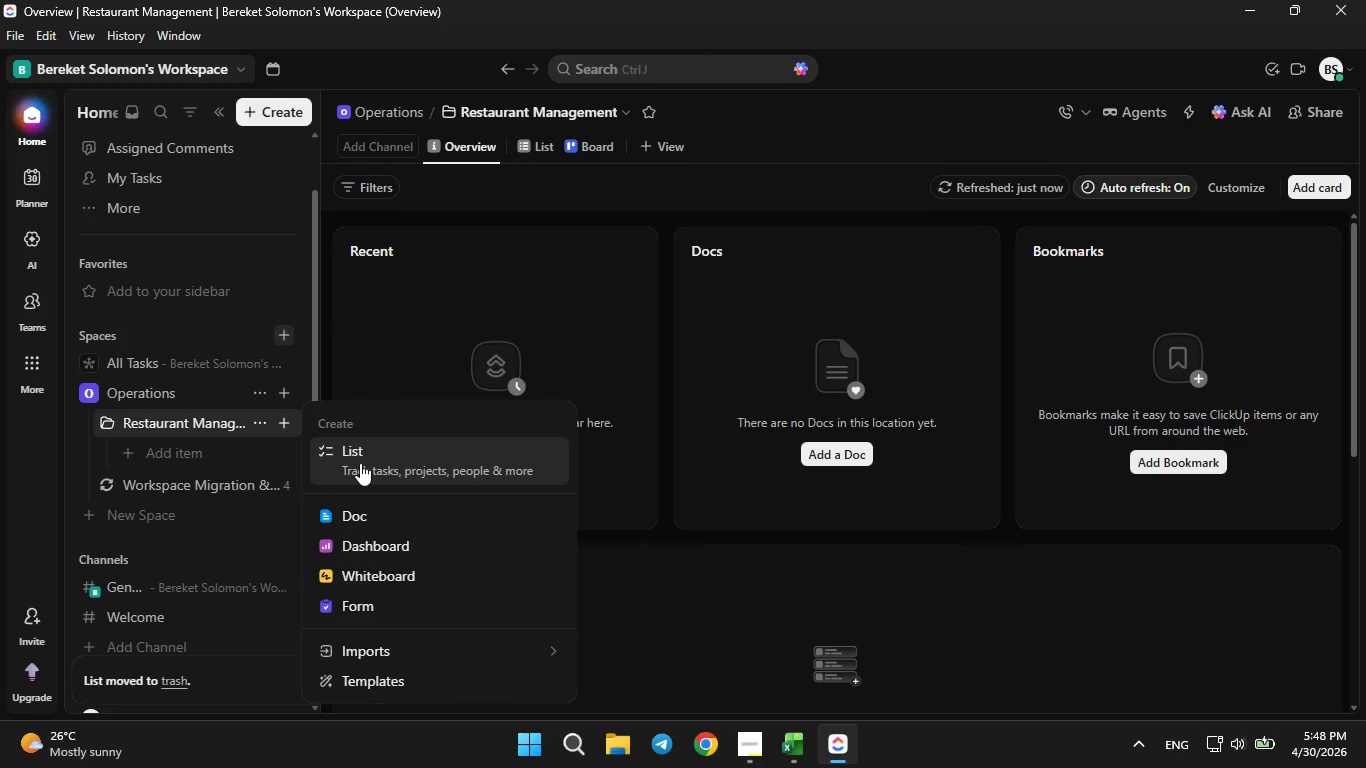 
left_click([360, 463])
 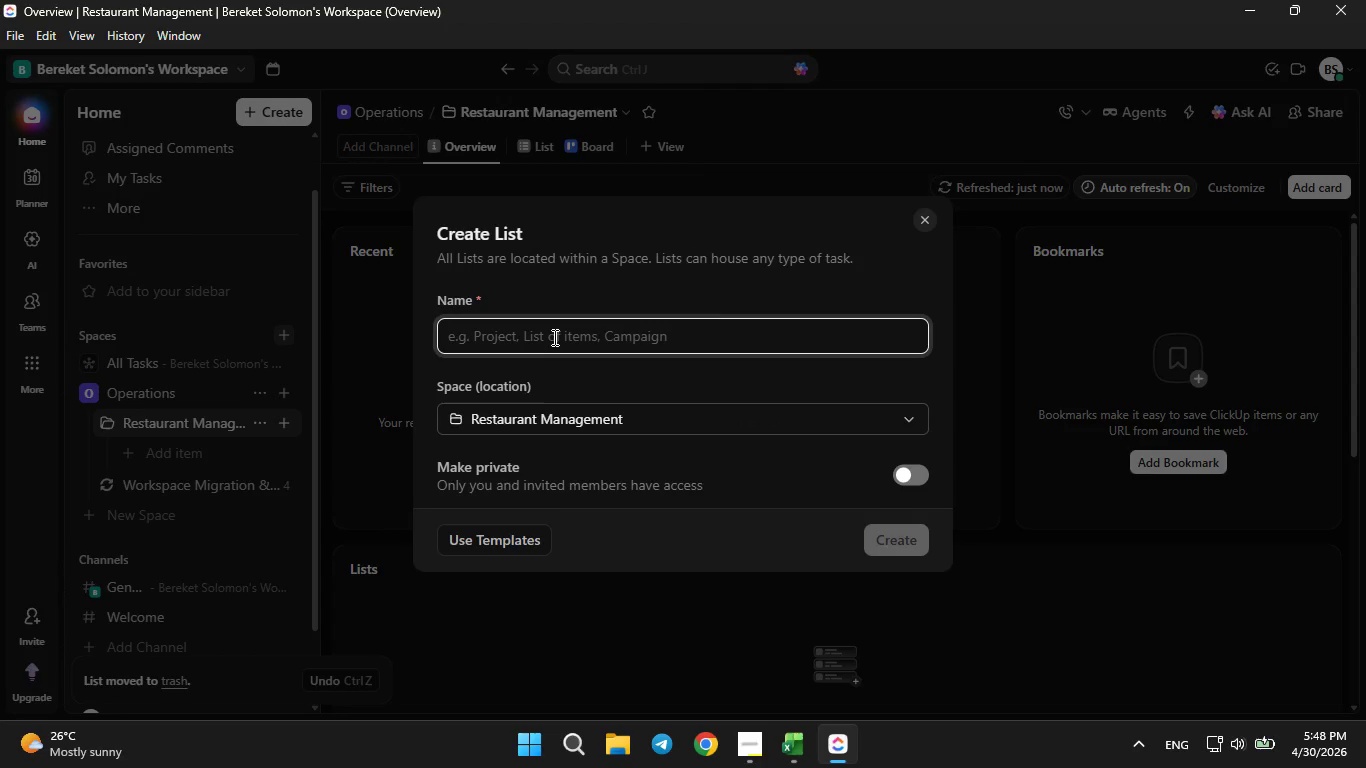 
left_click([561, 330])
 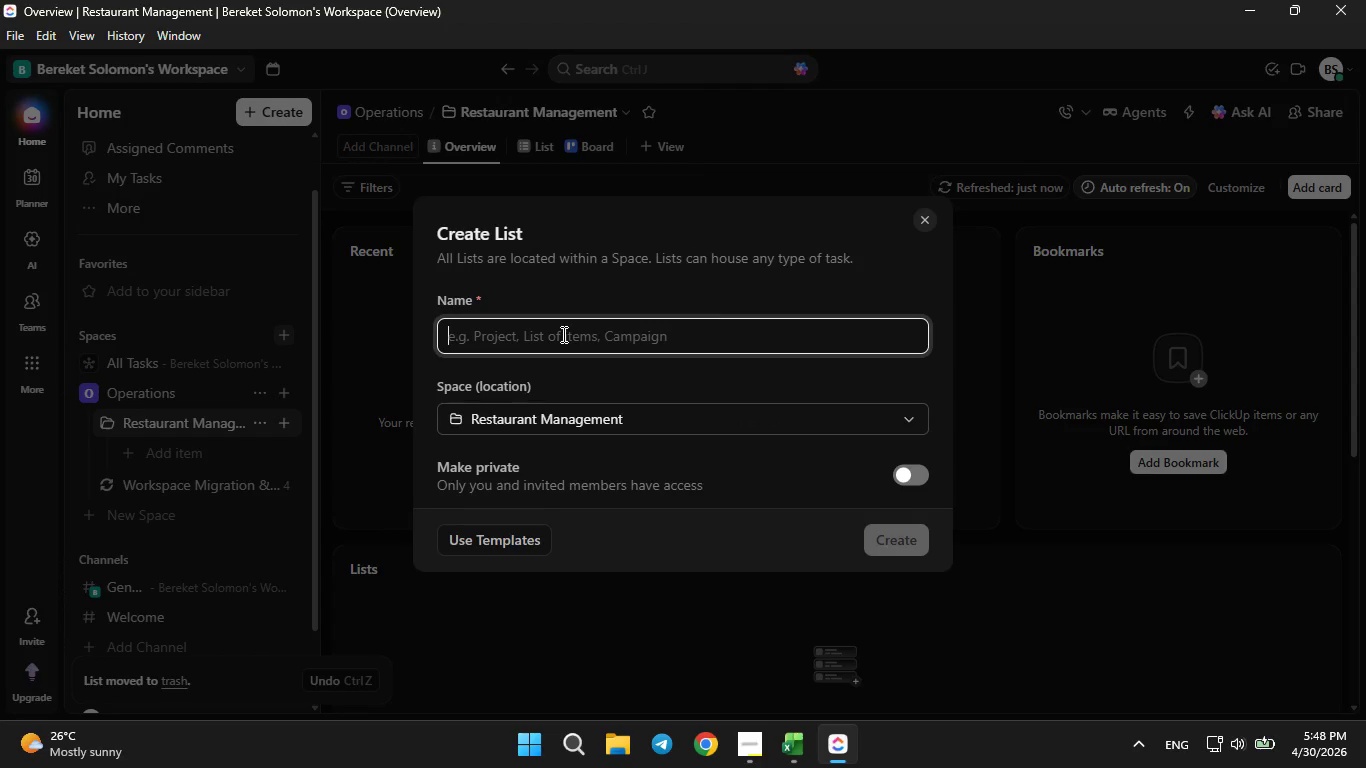 
type(Dinner Operations)
 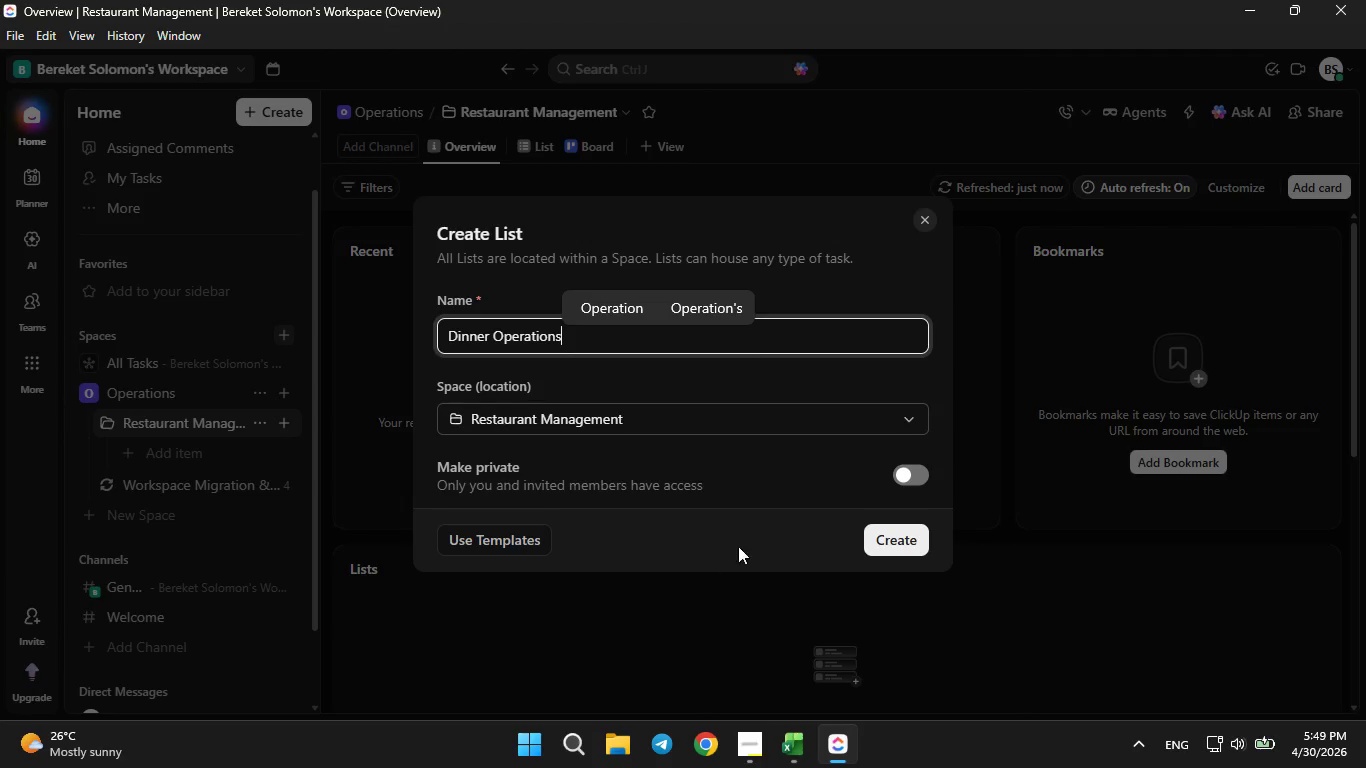 
left_click([891, 525])
 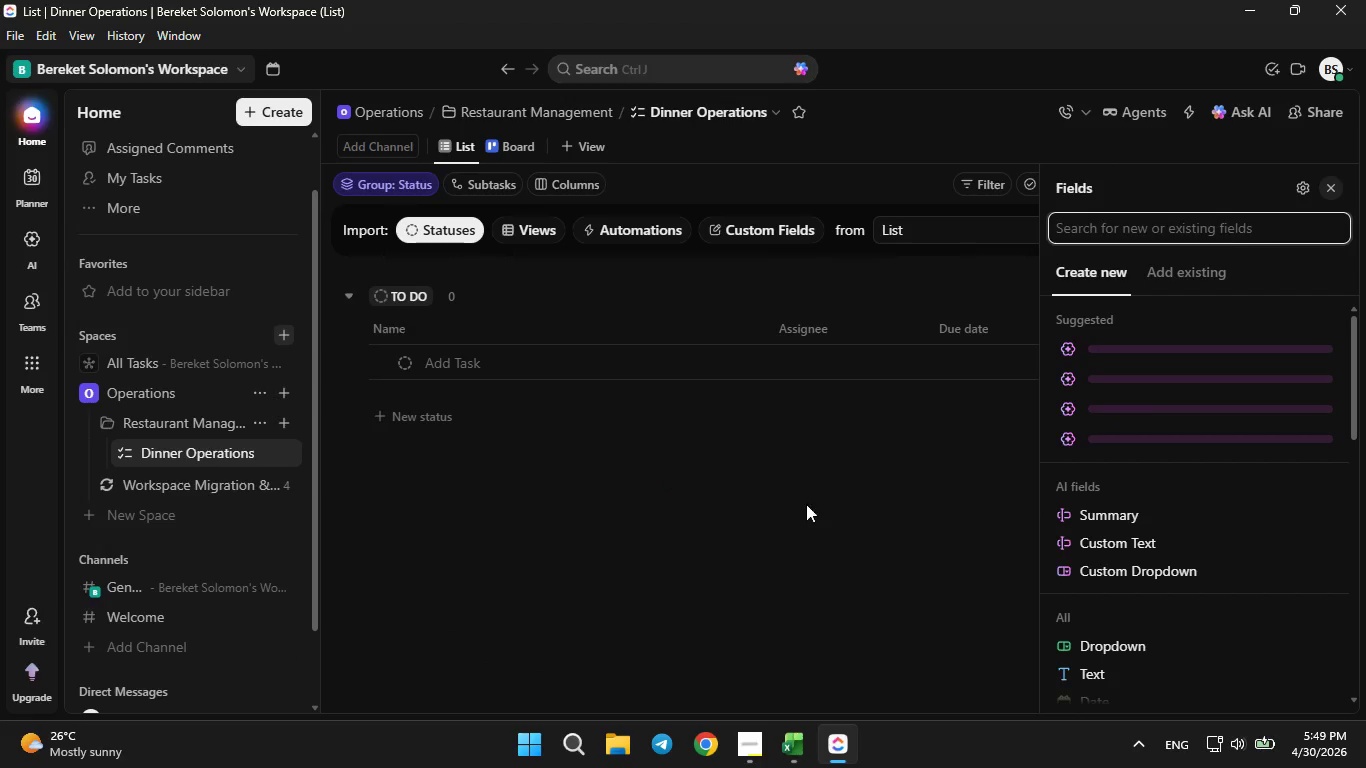 
wait(7.92)
 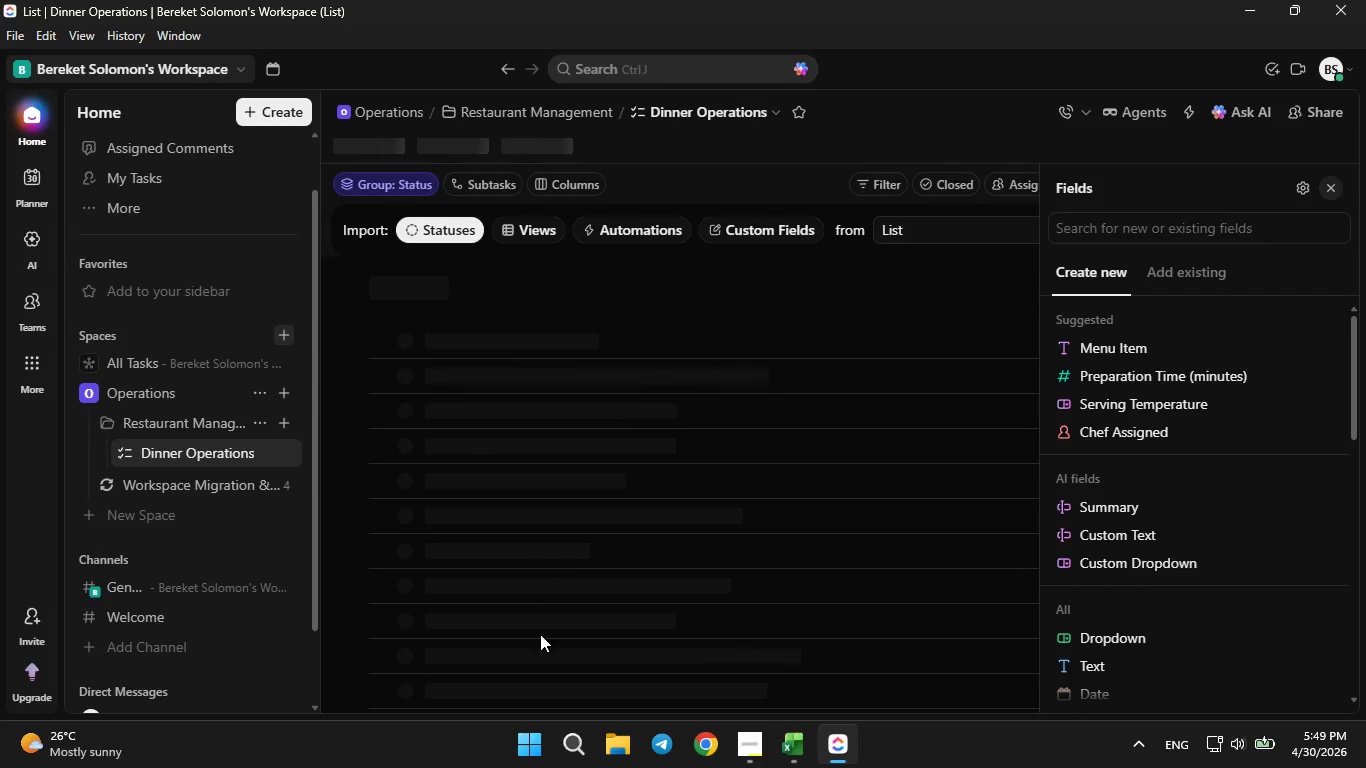 
left_click([1336, 182])
 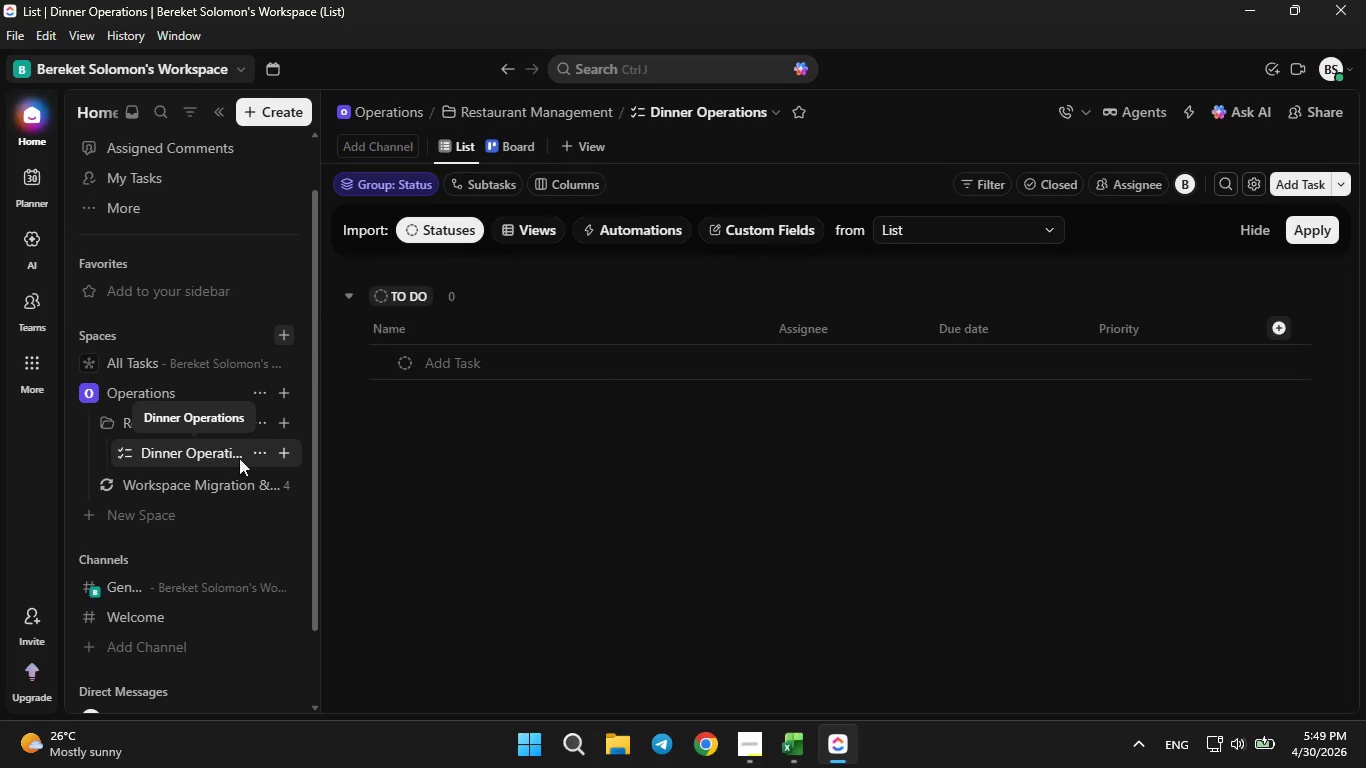 
left_click([263, 449])
 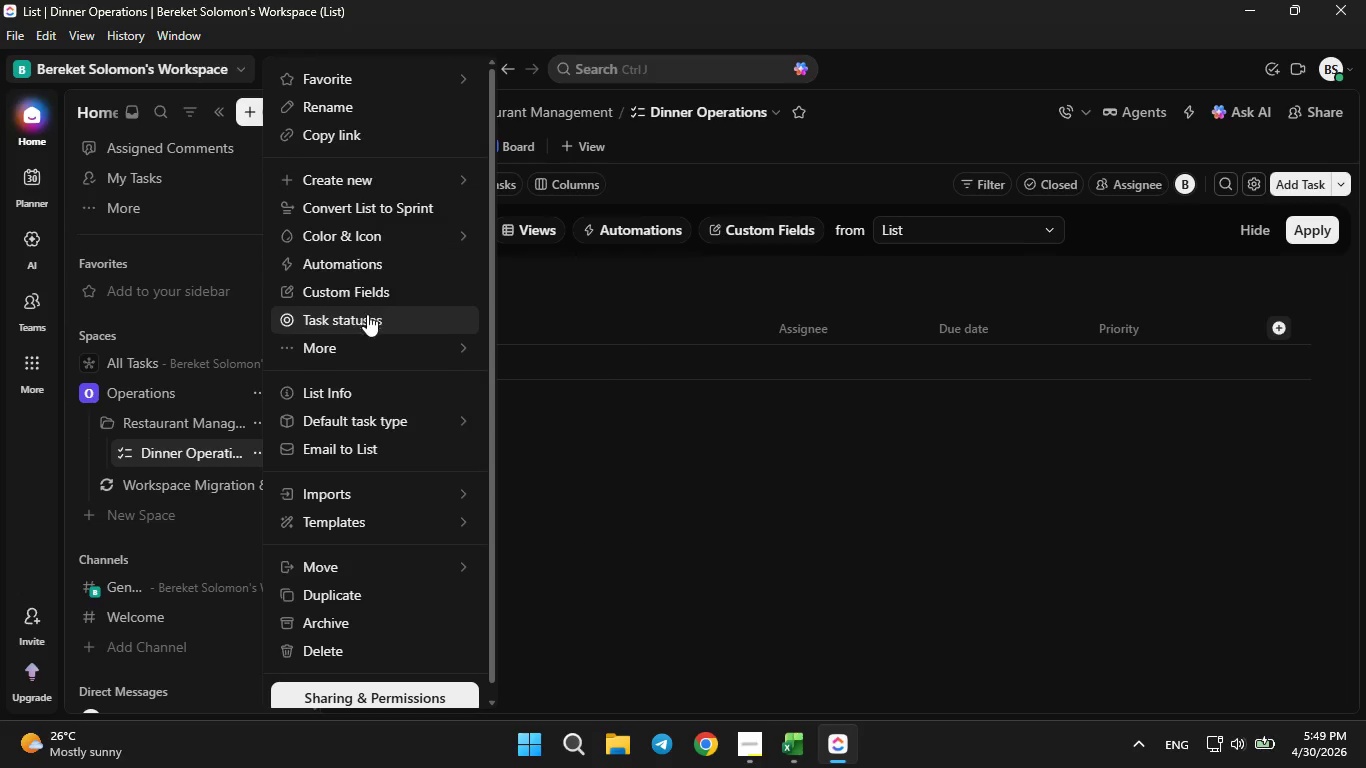 
left_click([365, 316])
 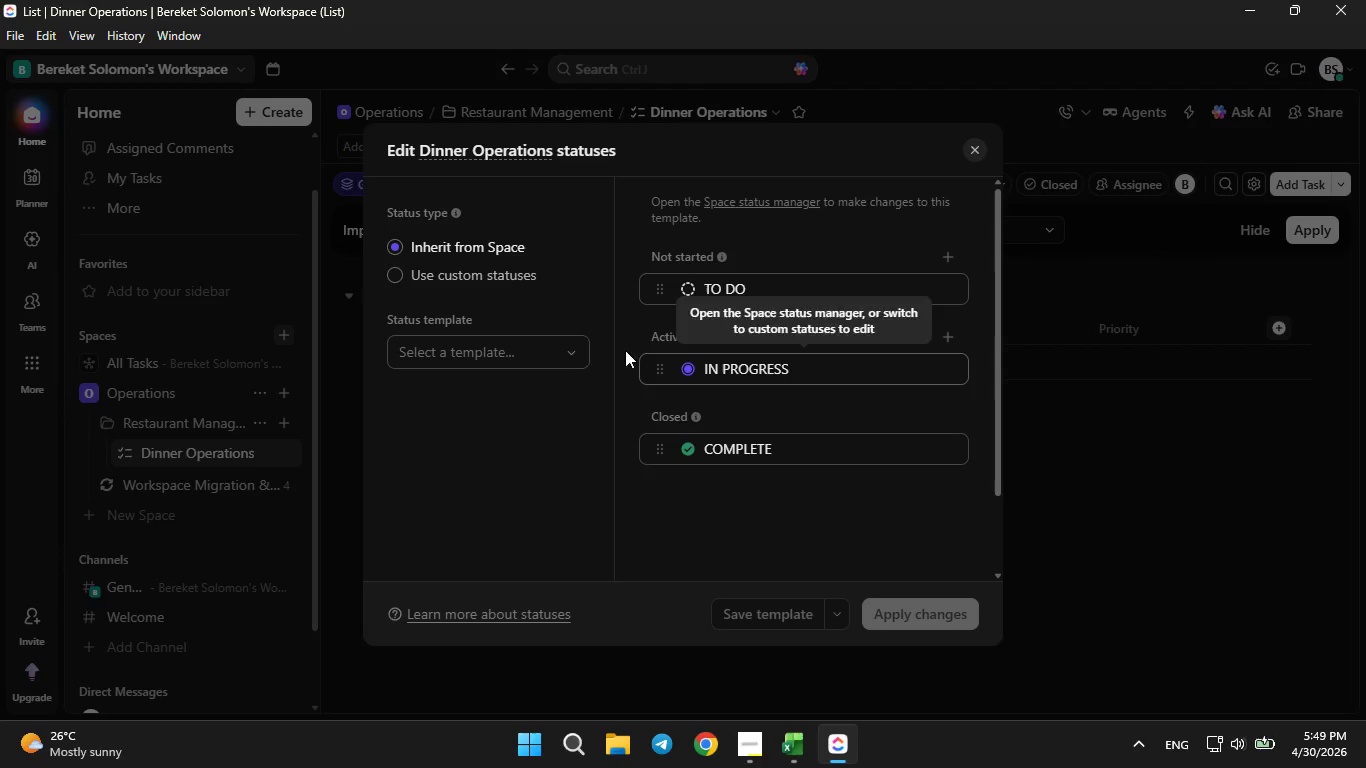 
left_click([403, 280])
 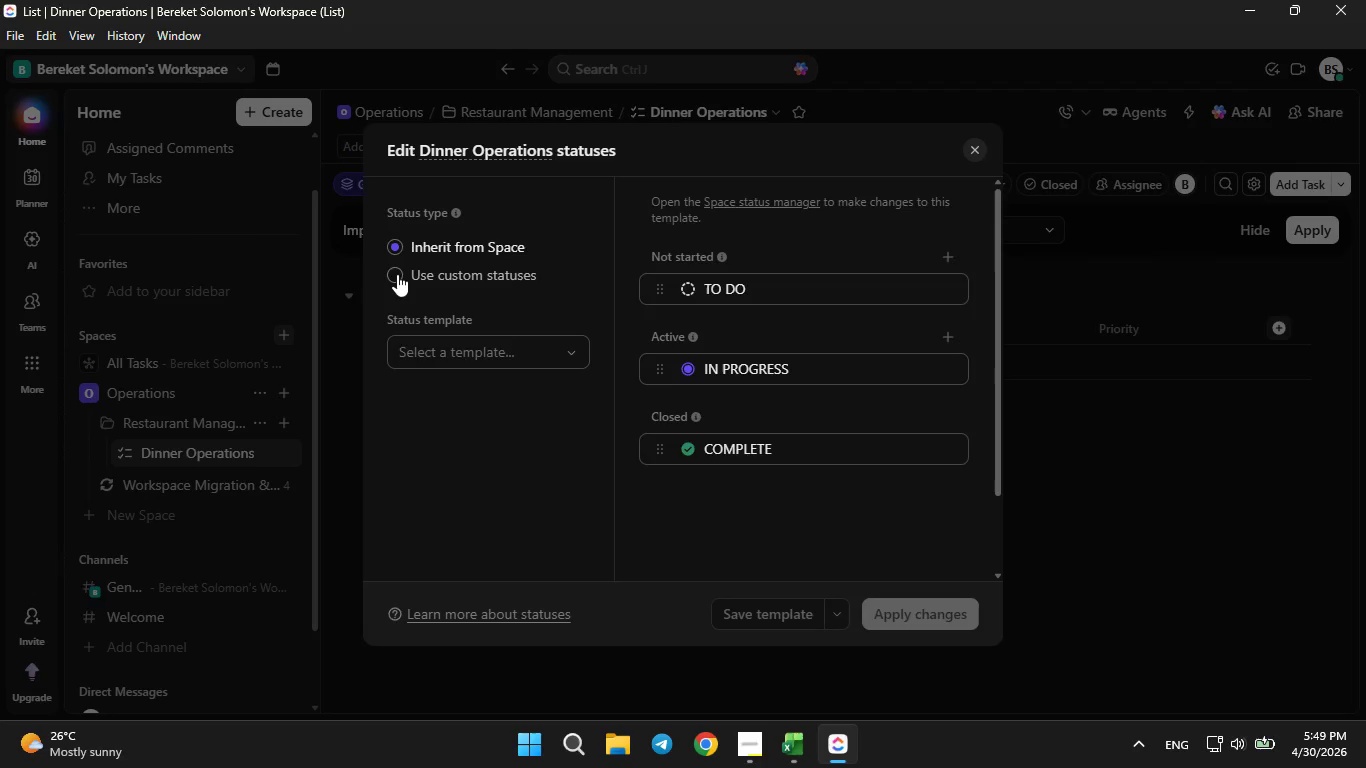 
left_click([397, 274])
 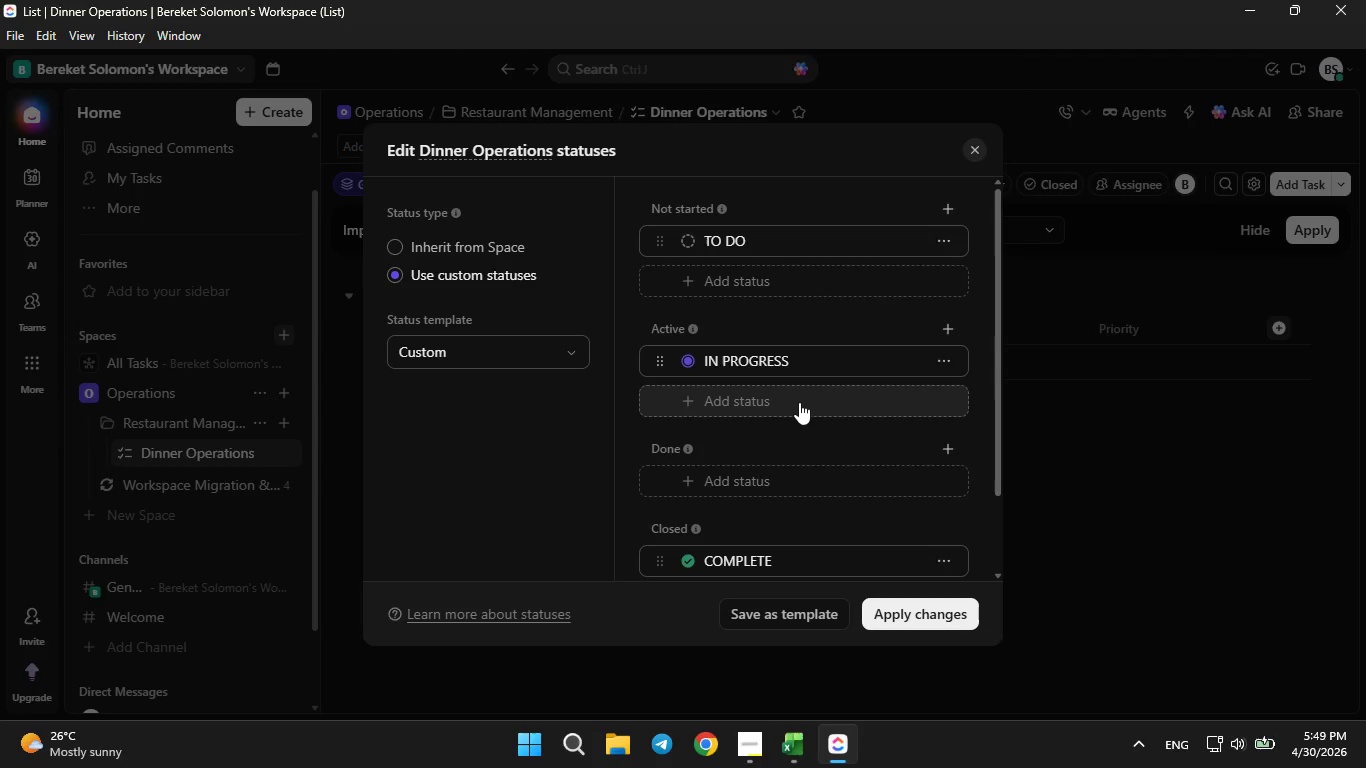 
left_click([799, 406])
 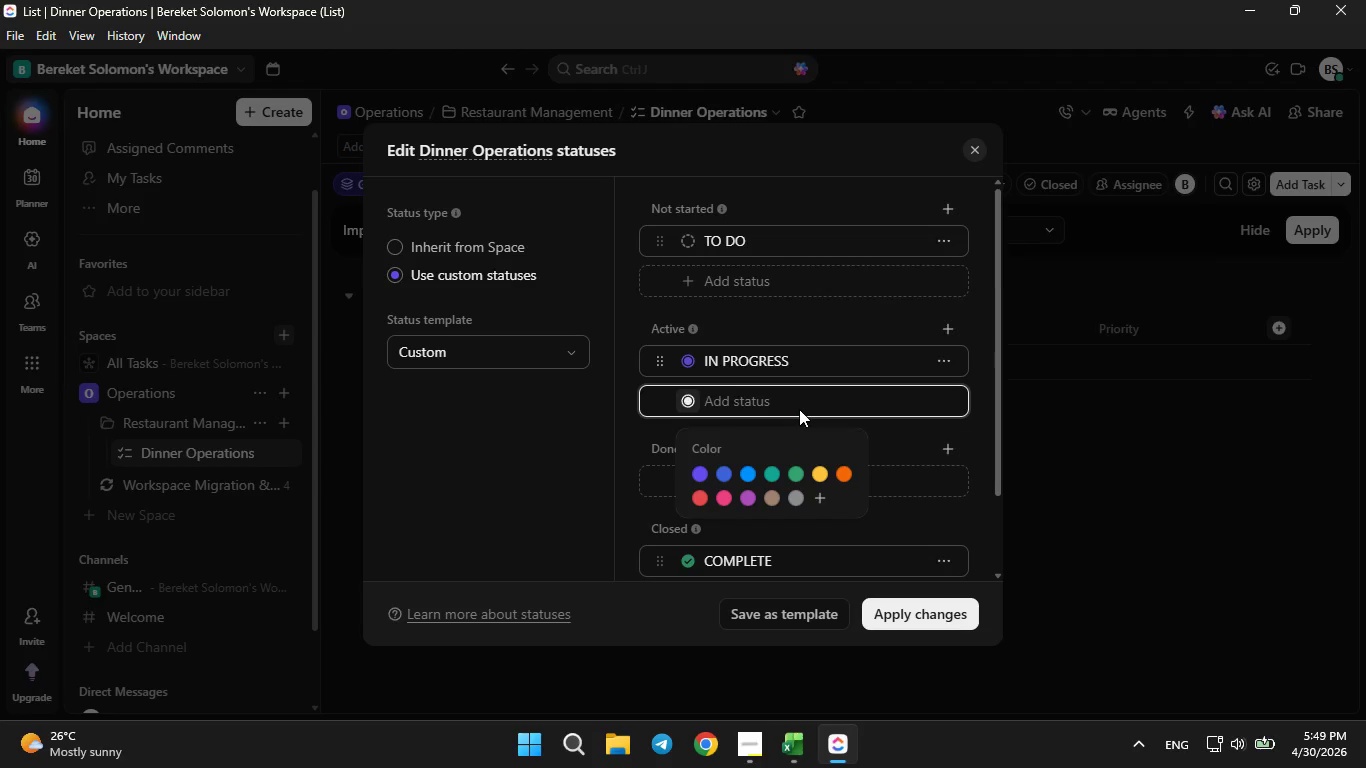 
type(Awaiting/delivery)
 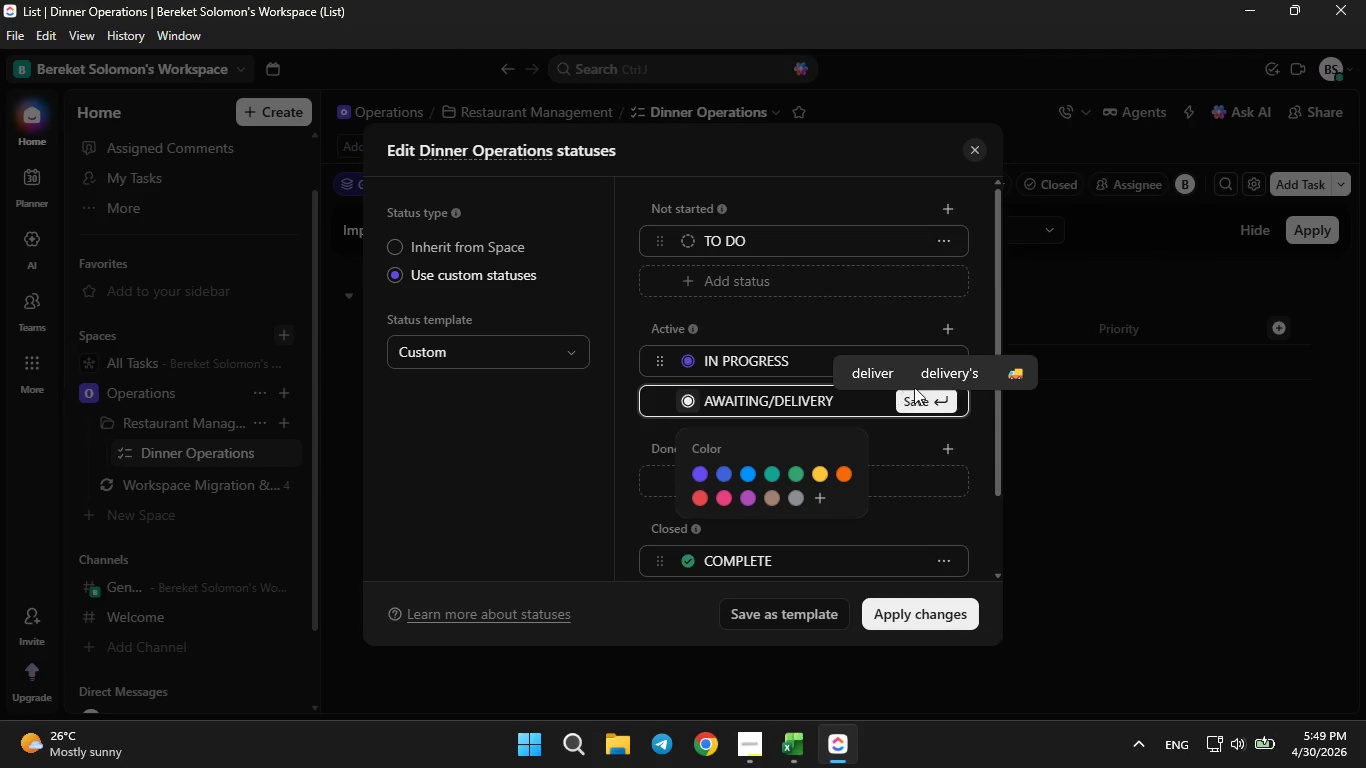 
left_click([918, 401])
 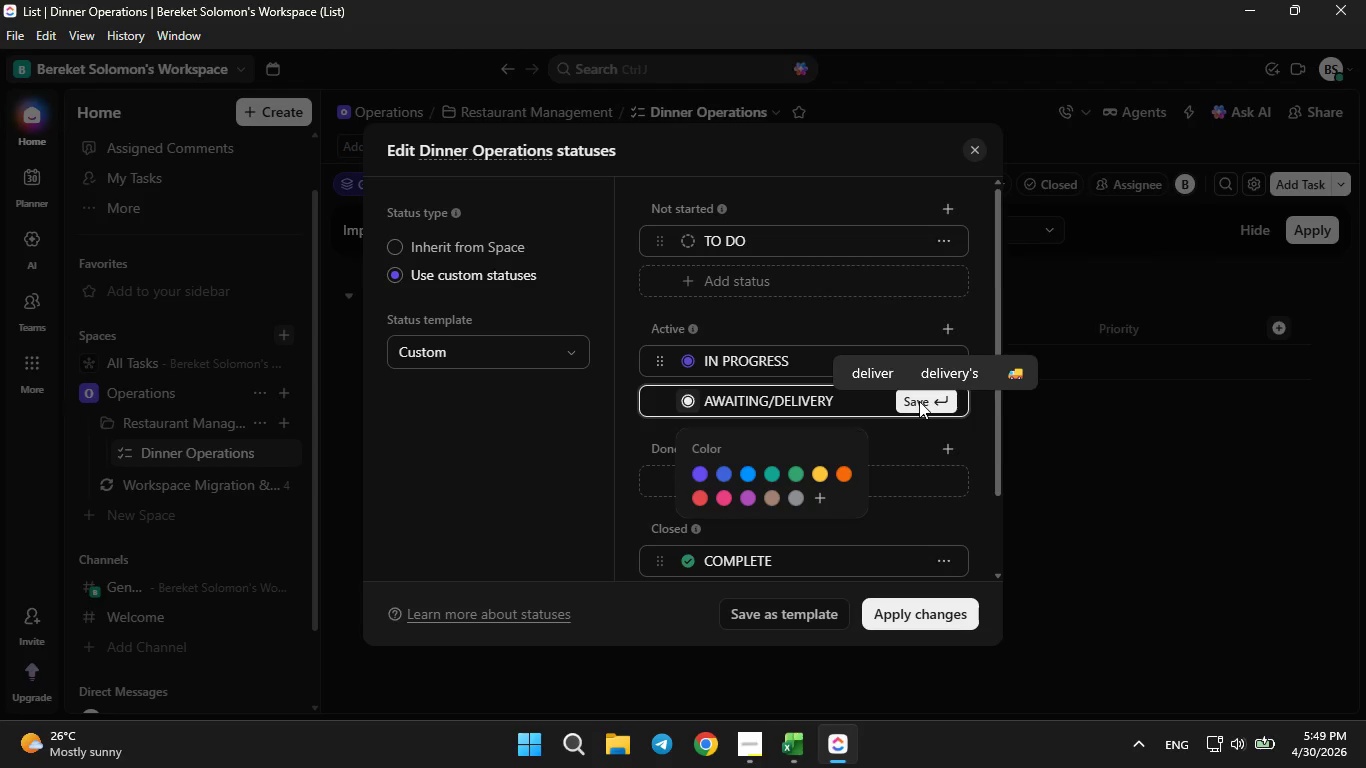 
double_click([919, 401])
 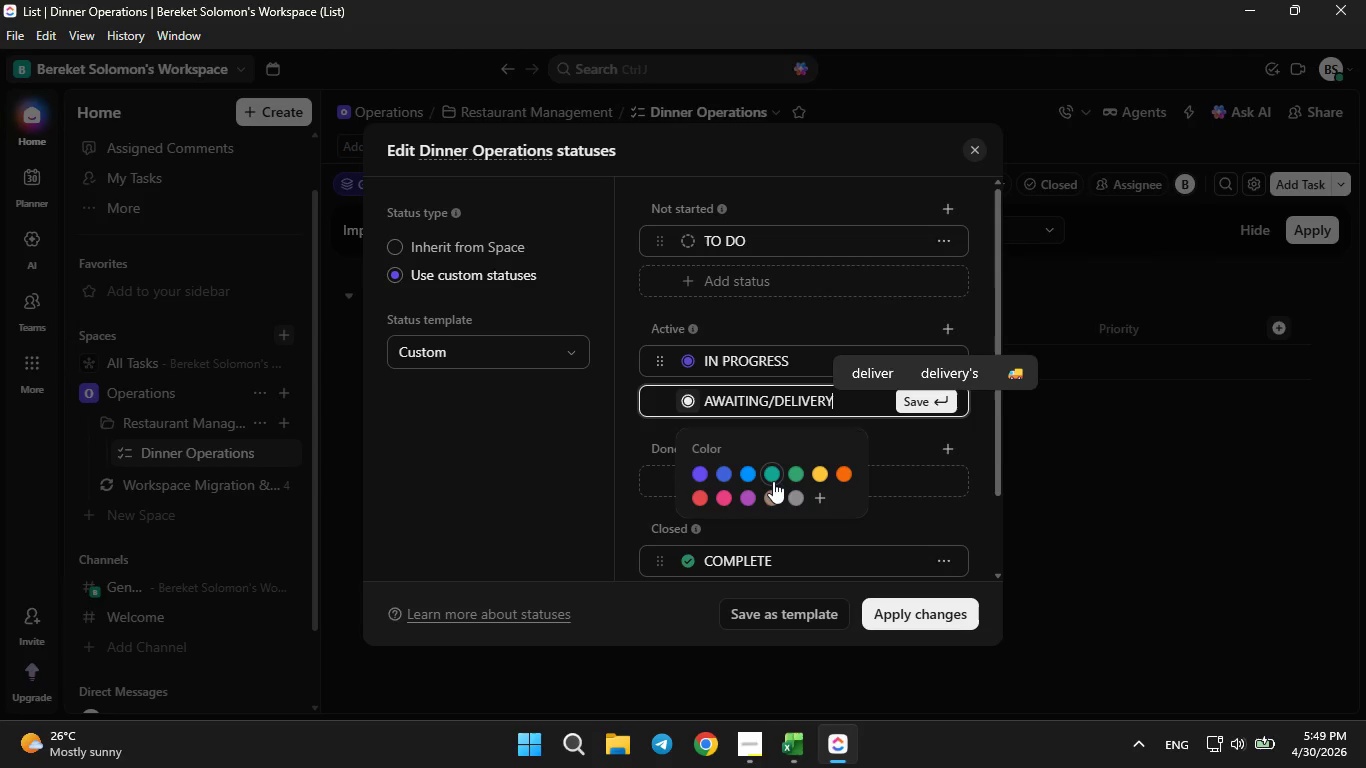 
left_click([773, 480])
 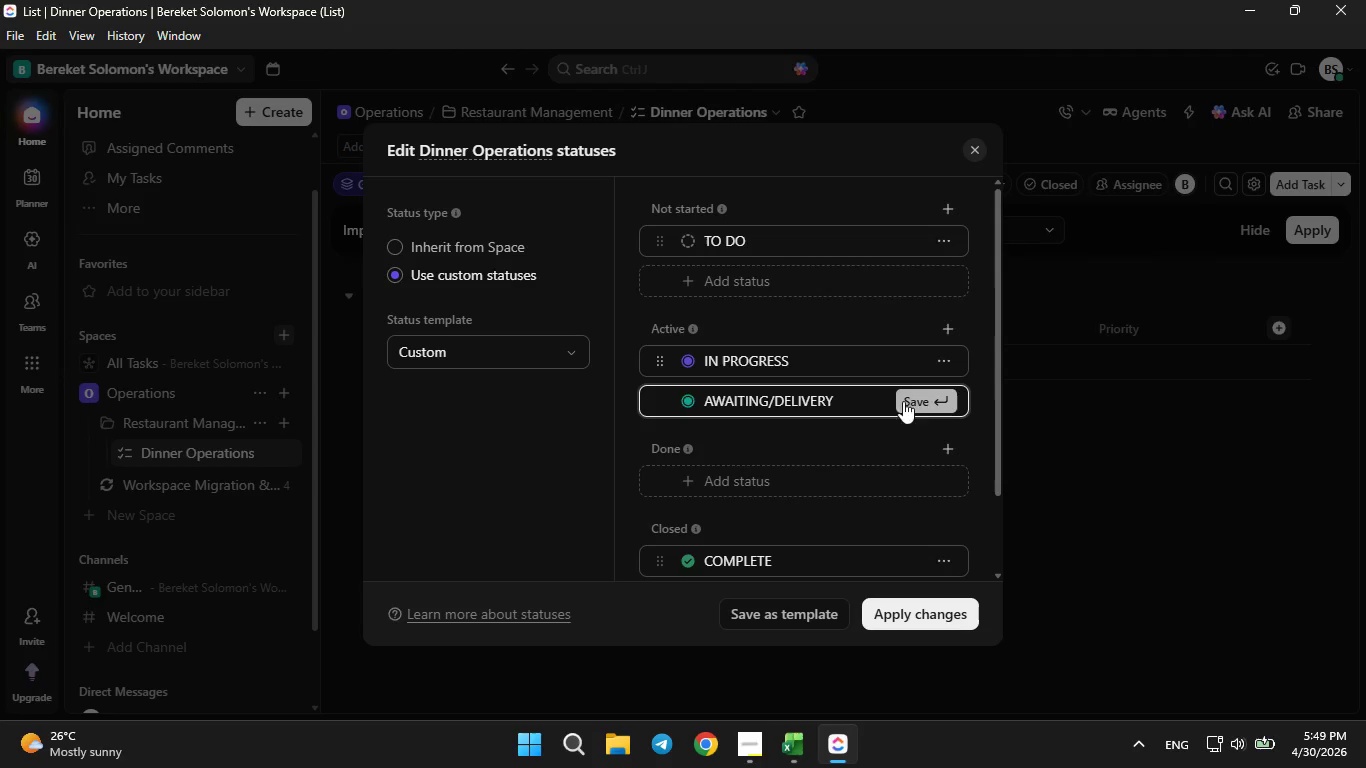 
left_click([935, 389])
 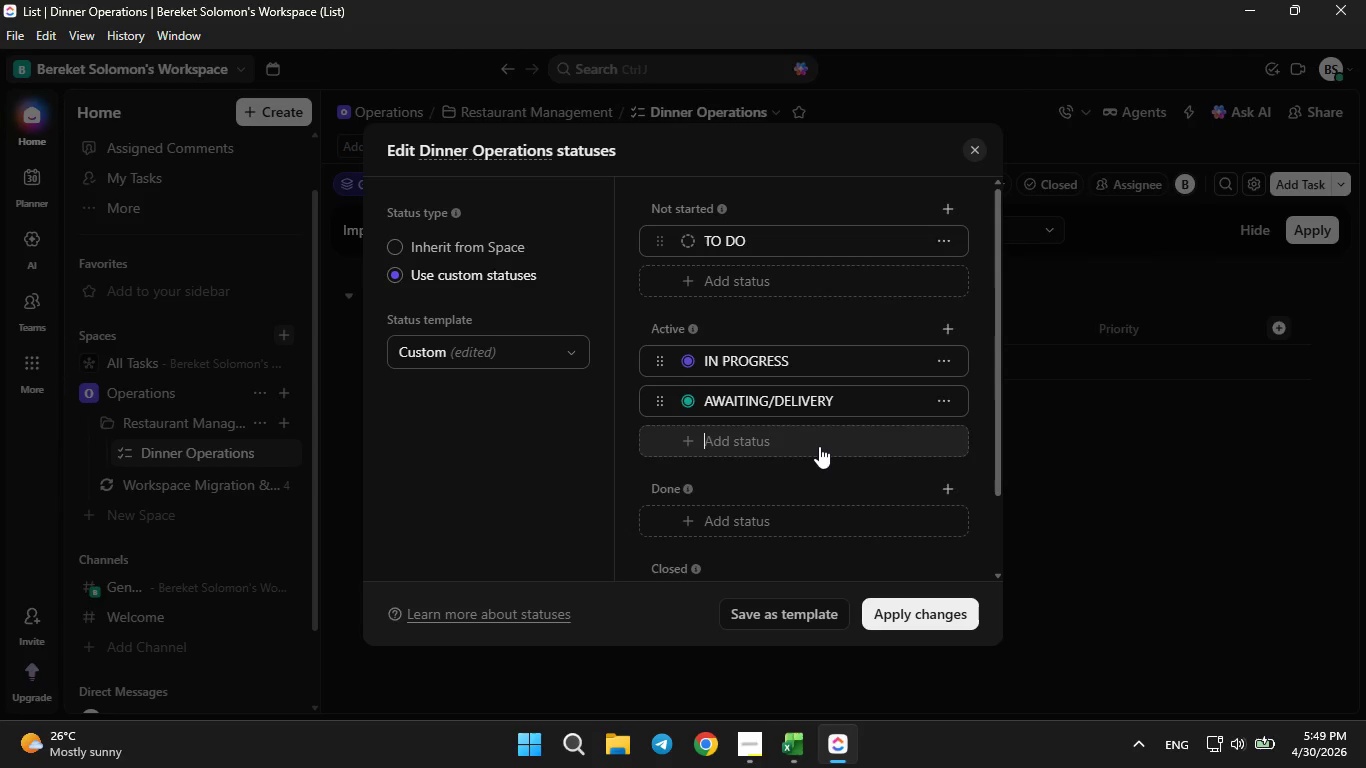 
left_click([819, 446])
 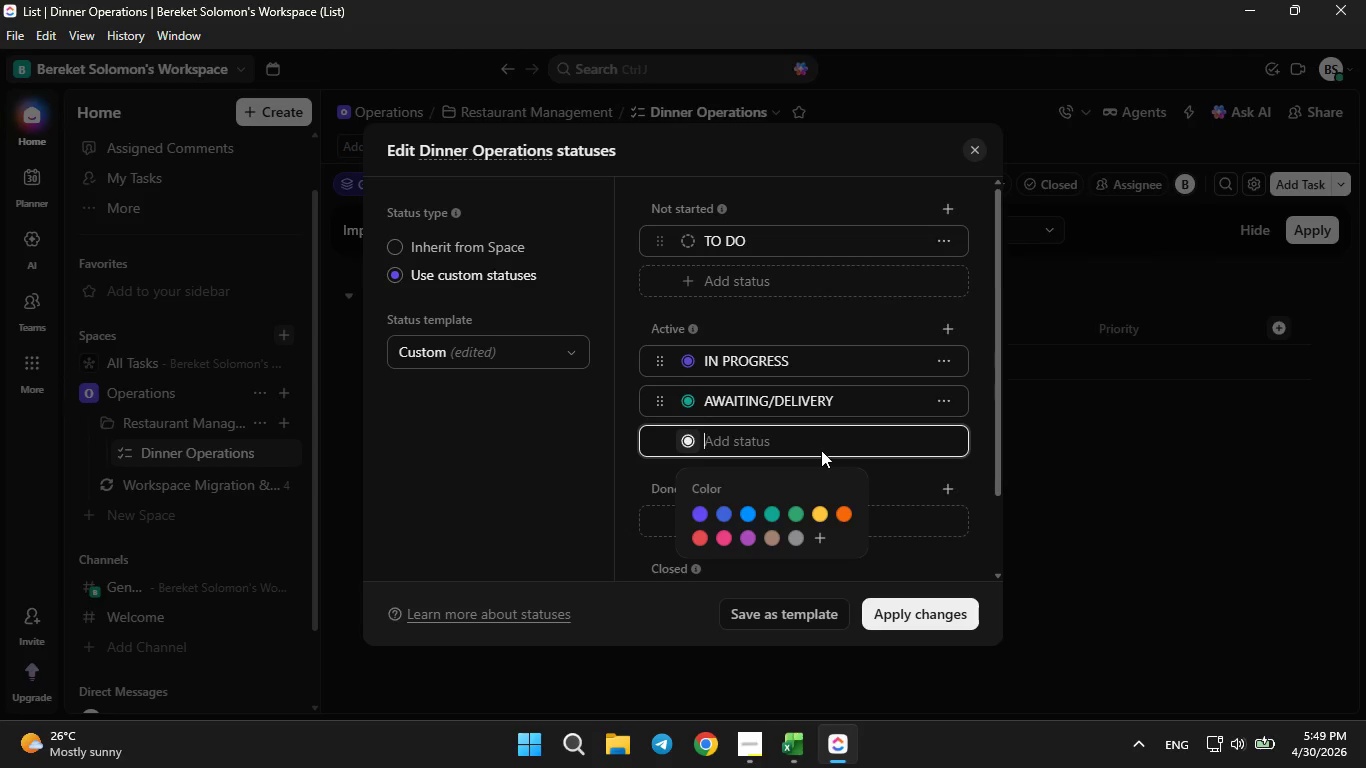 
type(Testing/tasting)
 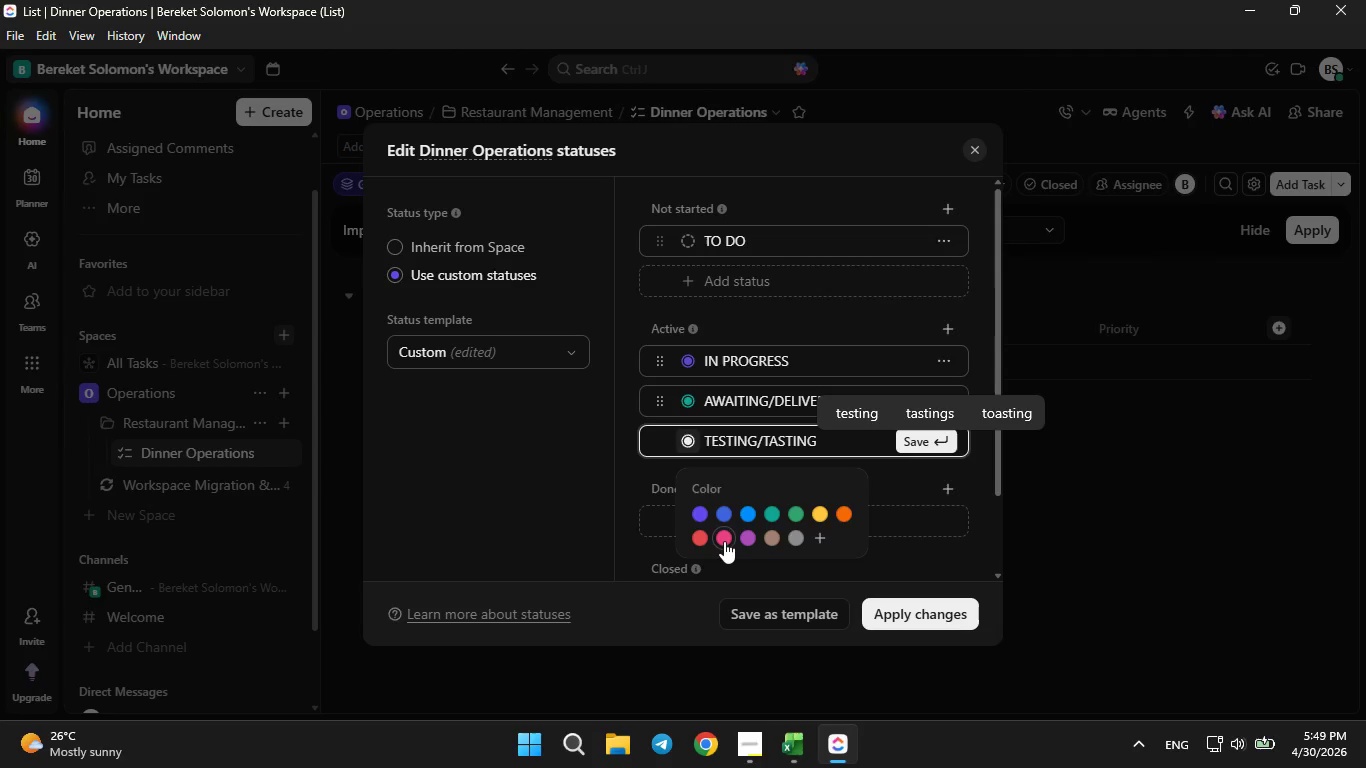 
left_click([692, 547])
 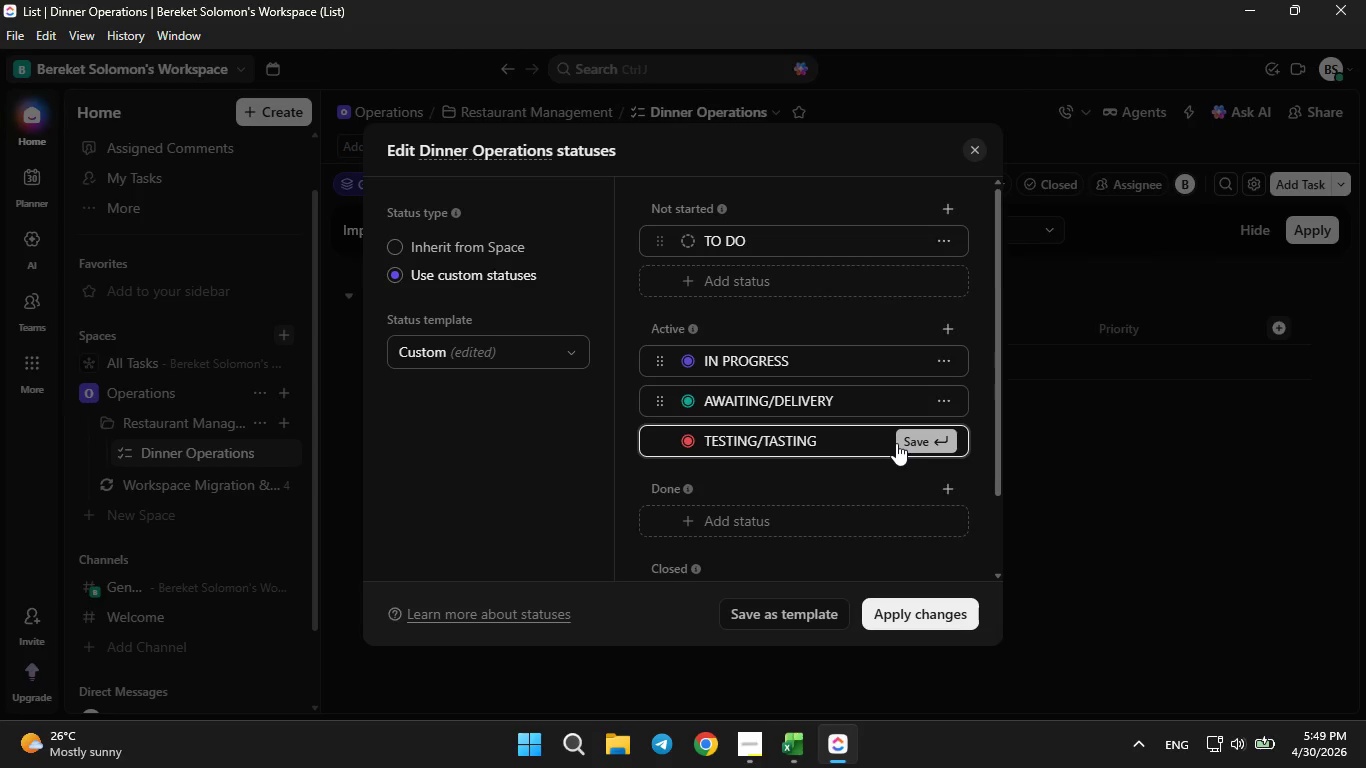 
left_click([896, 442])
 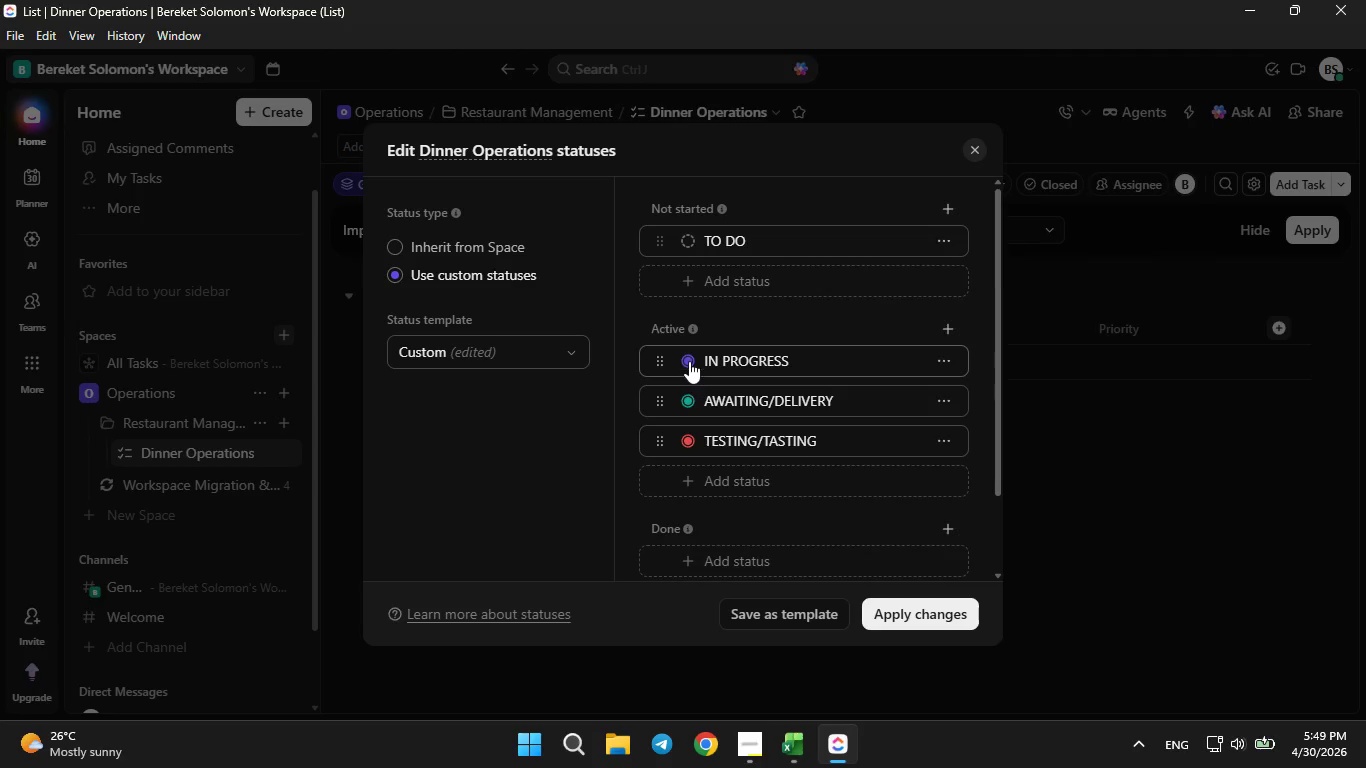 
left_click([688, 356])
 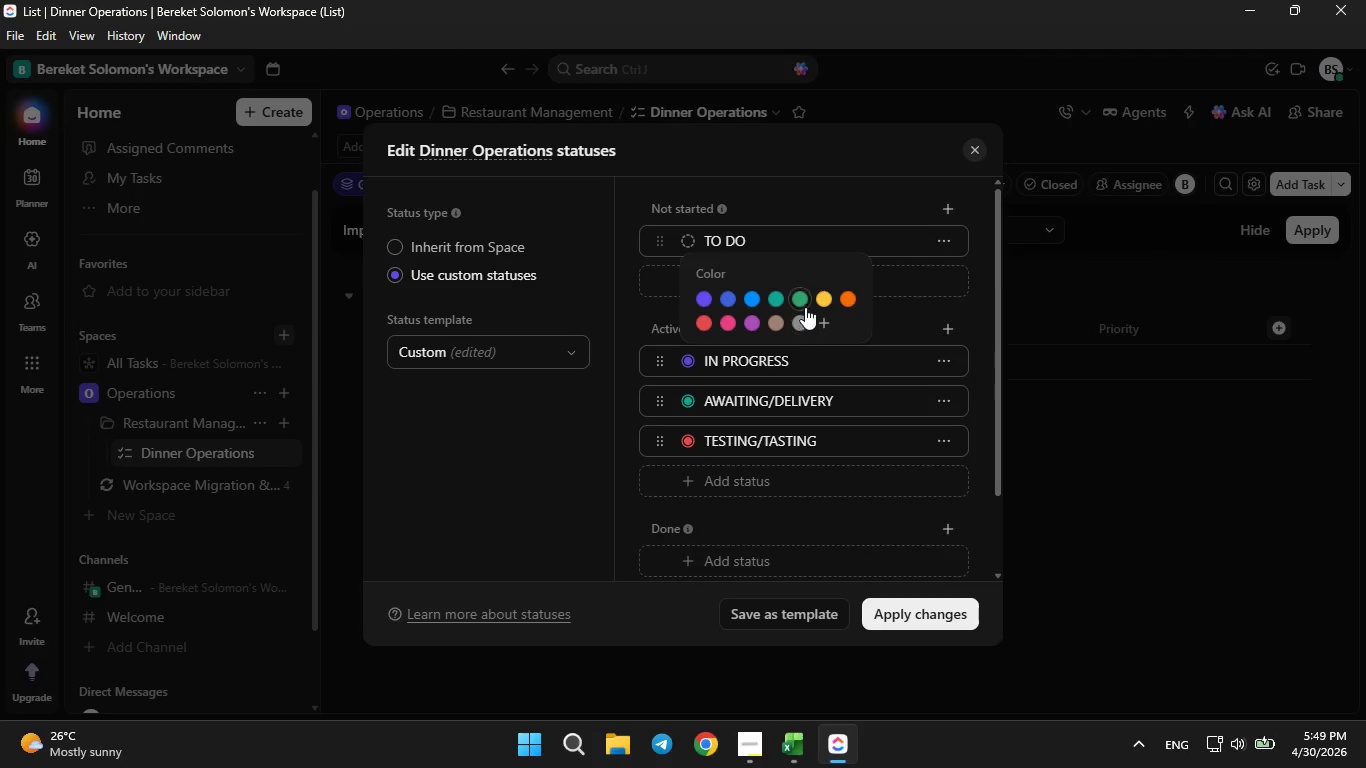 
left_click([802, 298])
 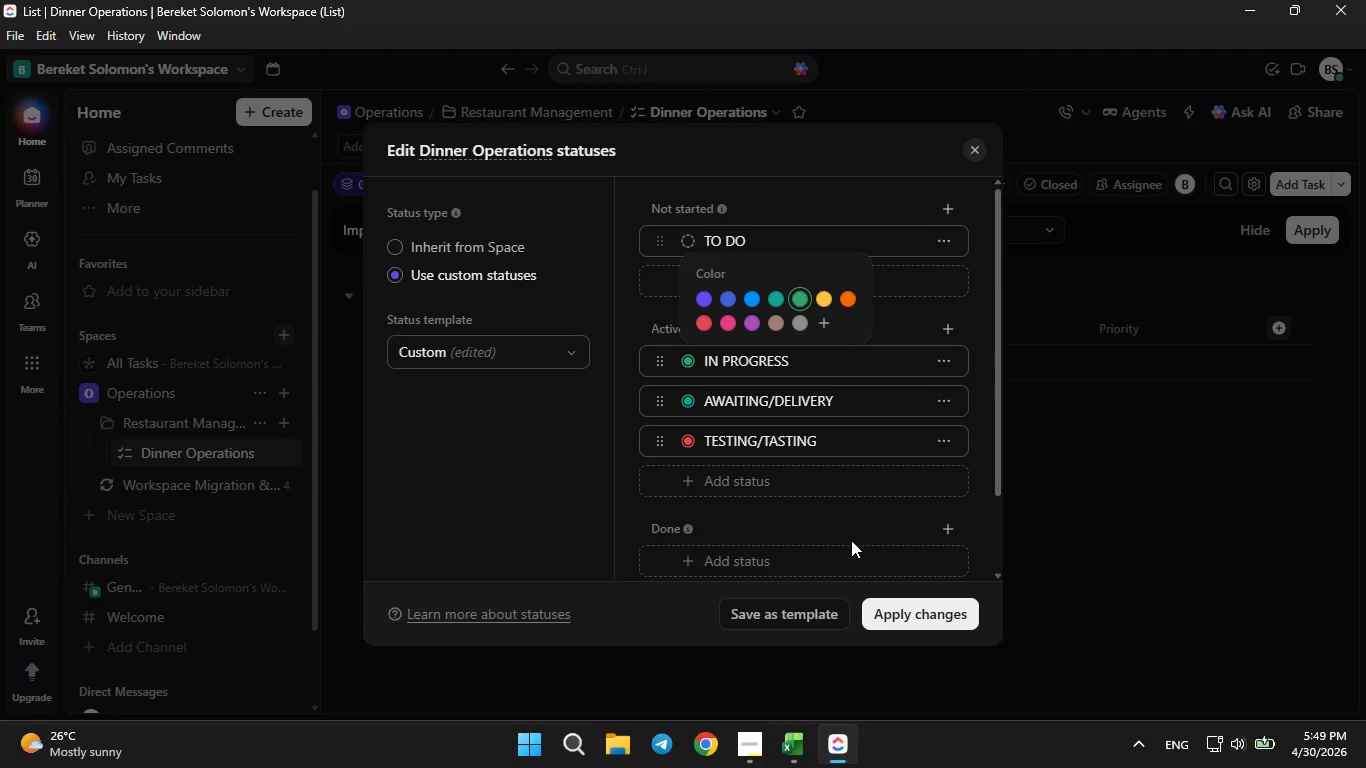 
left_click([857, 518])
 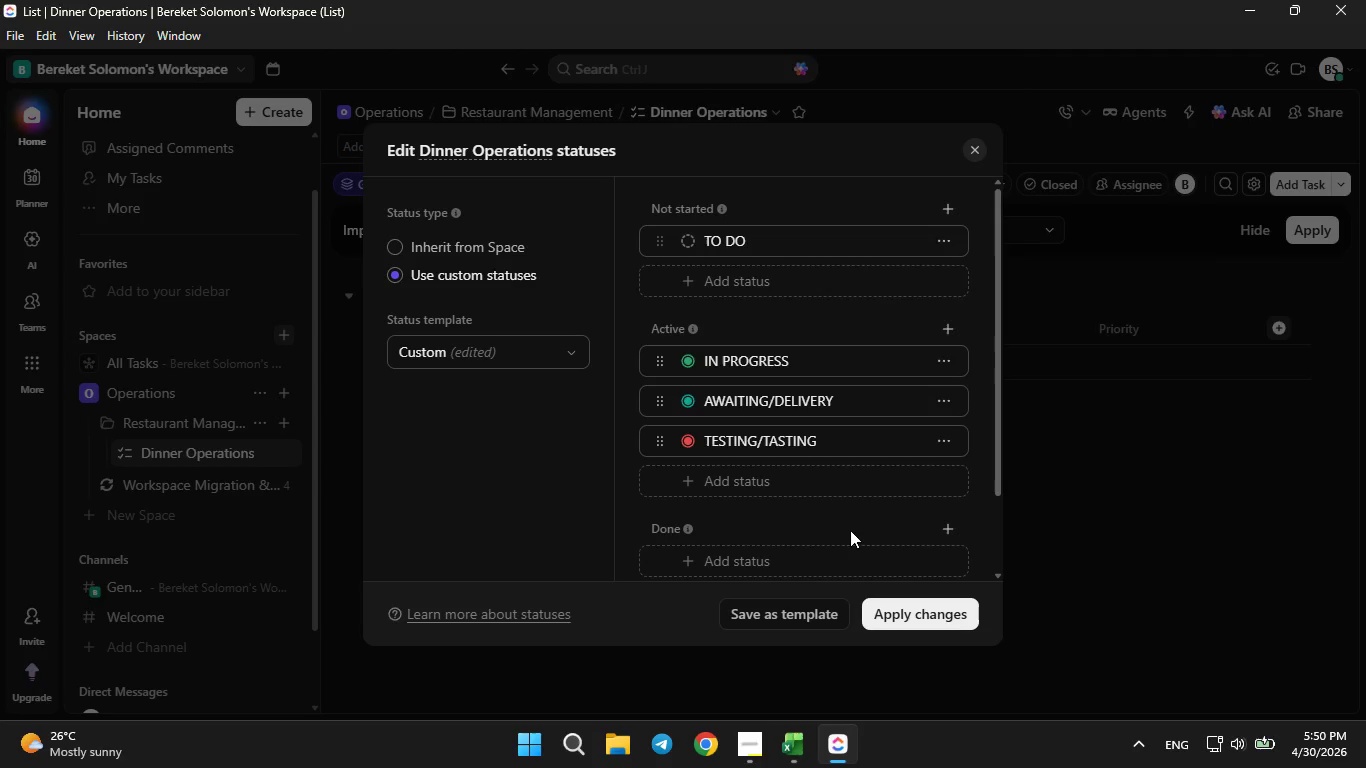 
wait(10.11)
 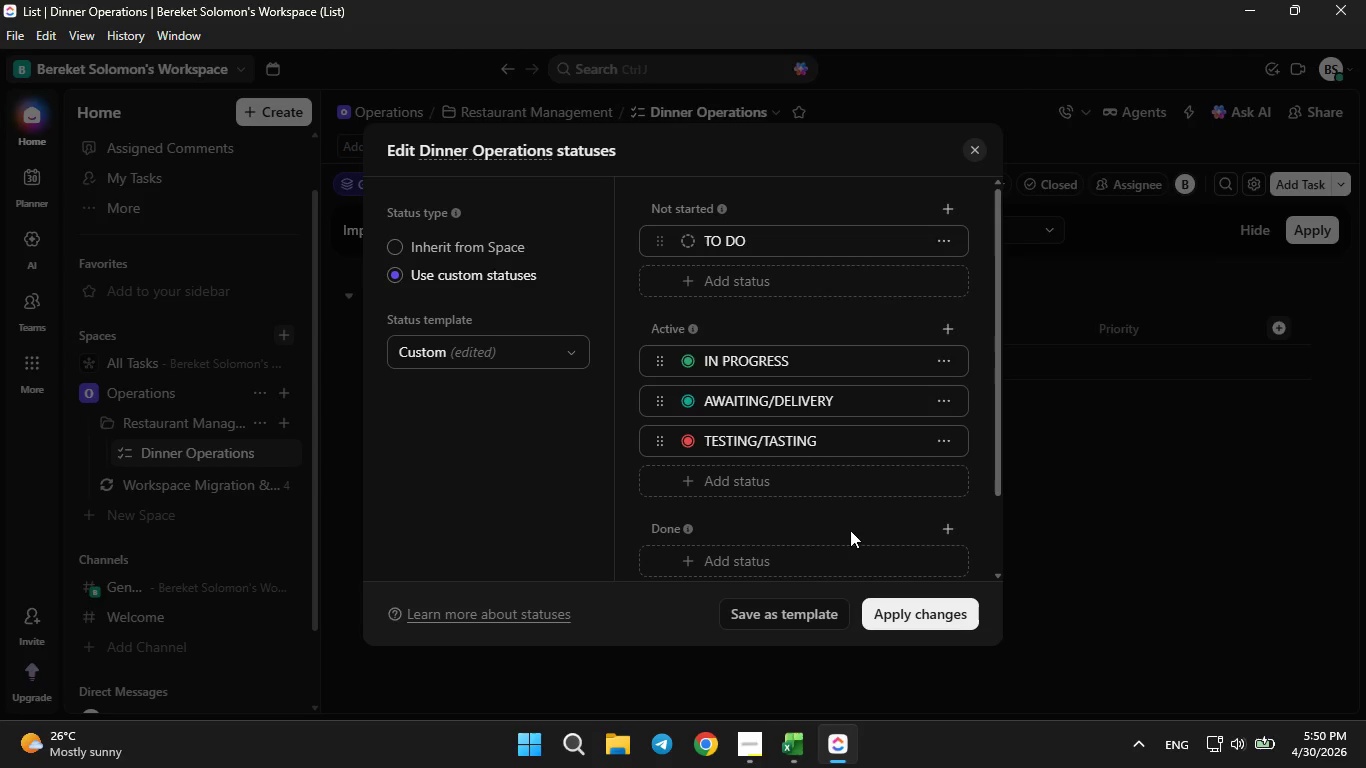 
scroll: coordinate [730, 486], scroll_direction: down, amount: 1.0
 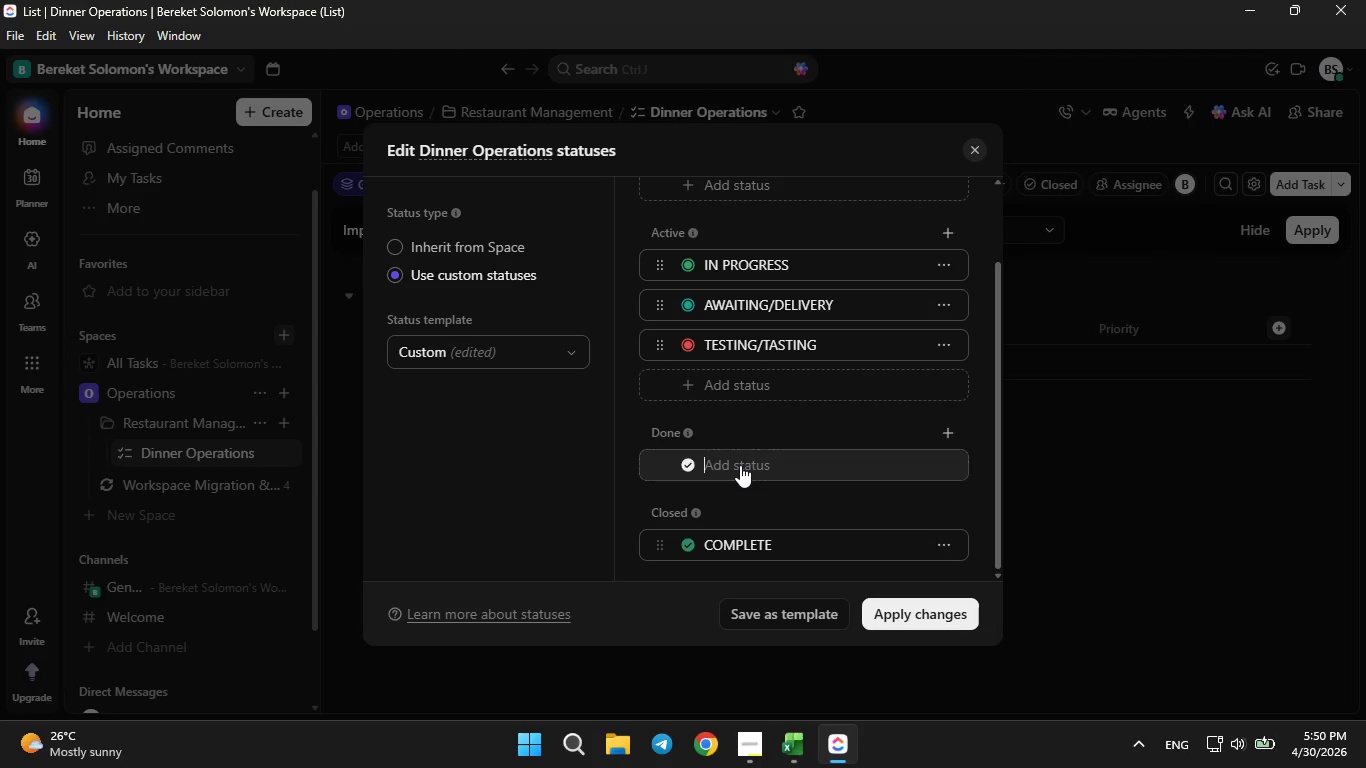 
left_click([740, 465])
 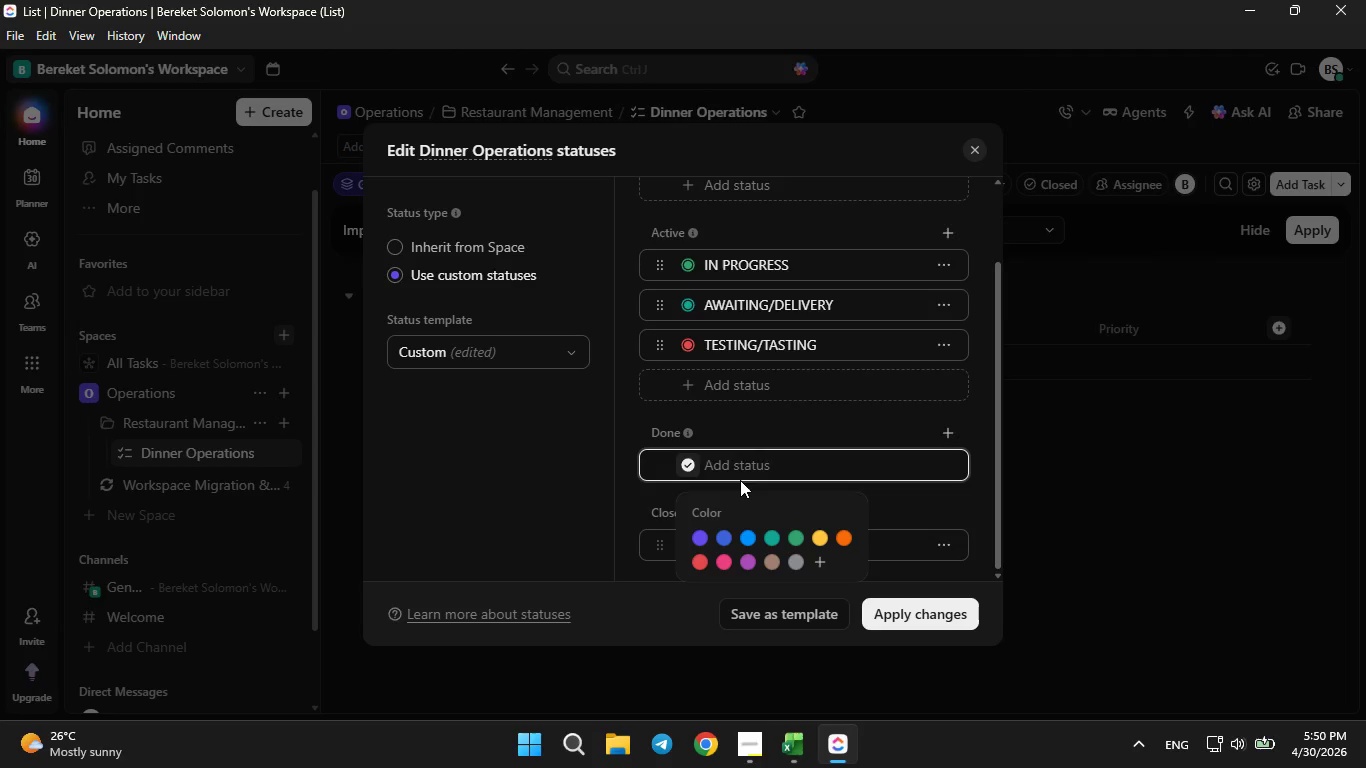 
type(live)
 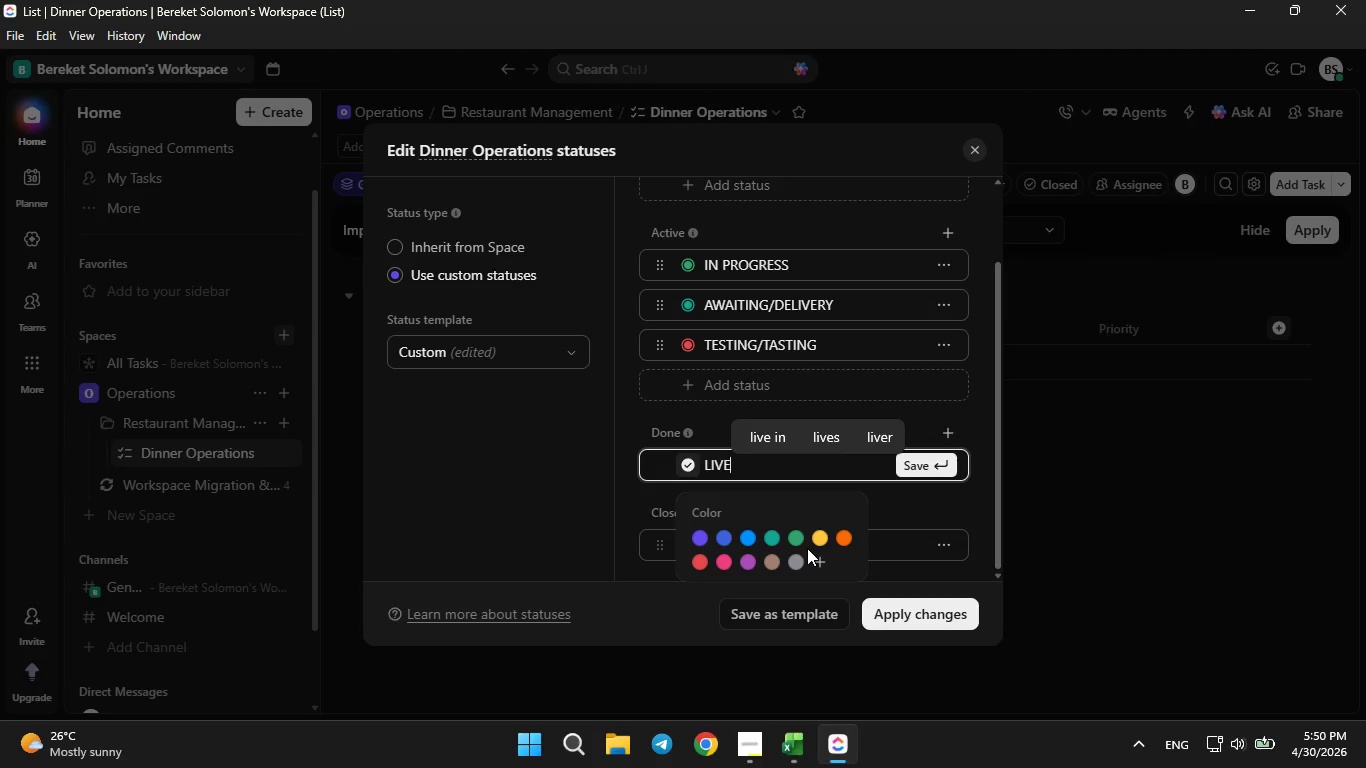 
left_click([793, 537])
 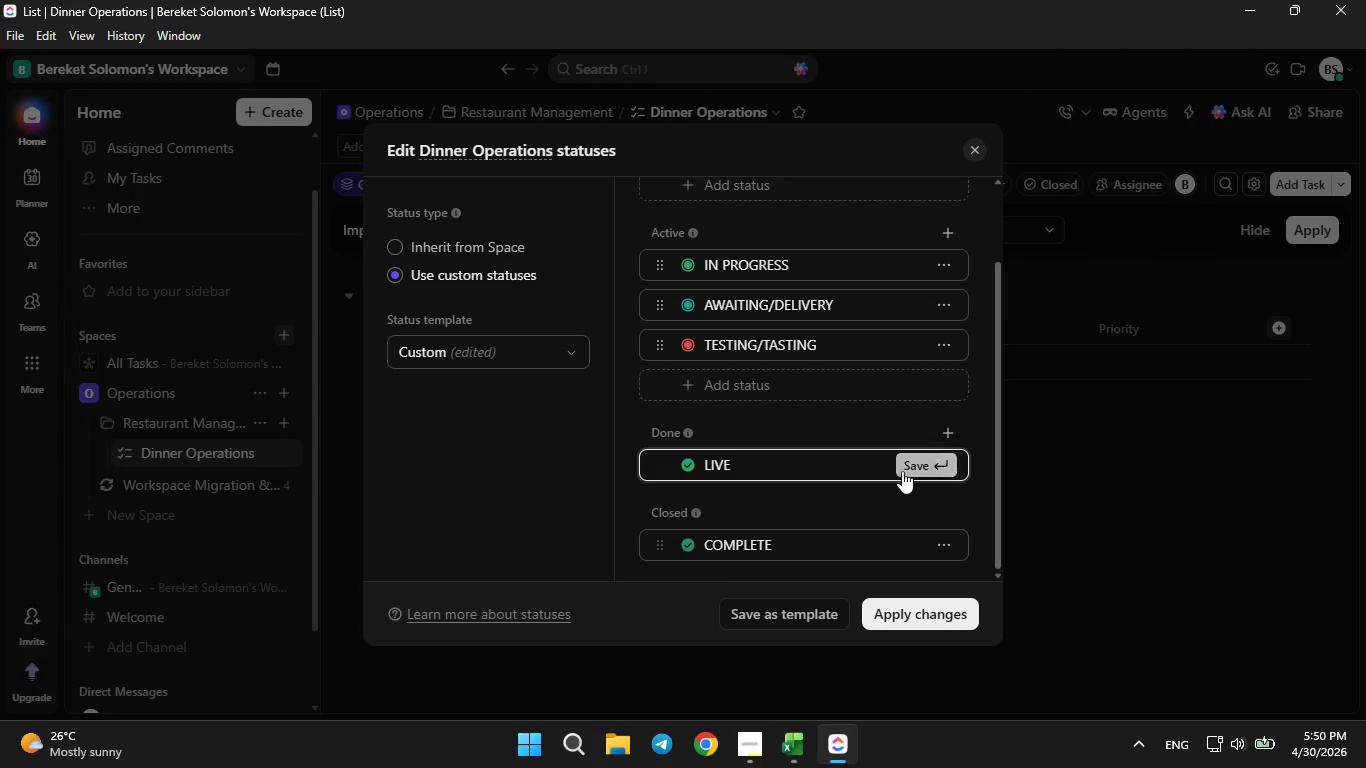 
left_click([902, 467])
 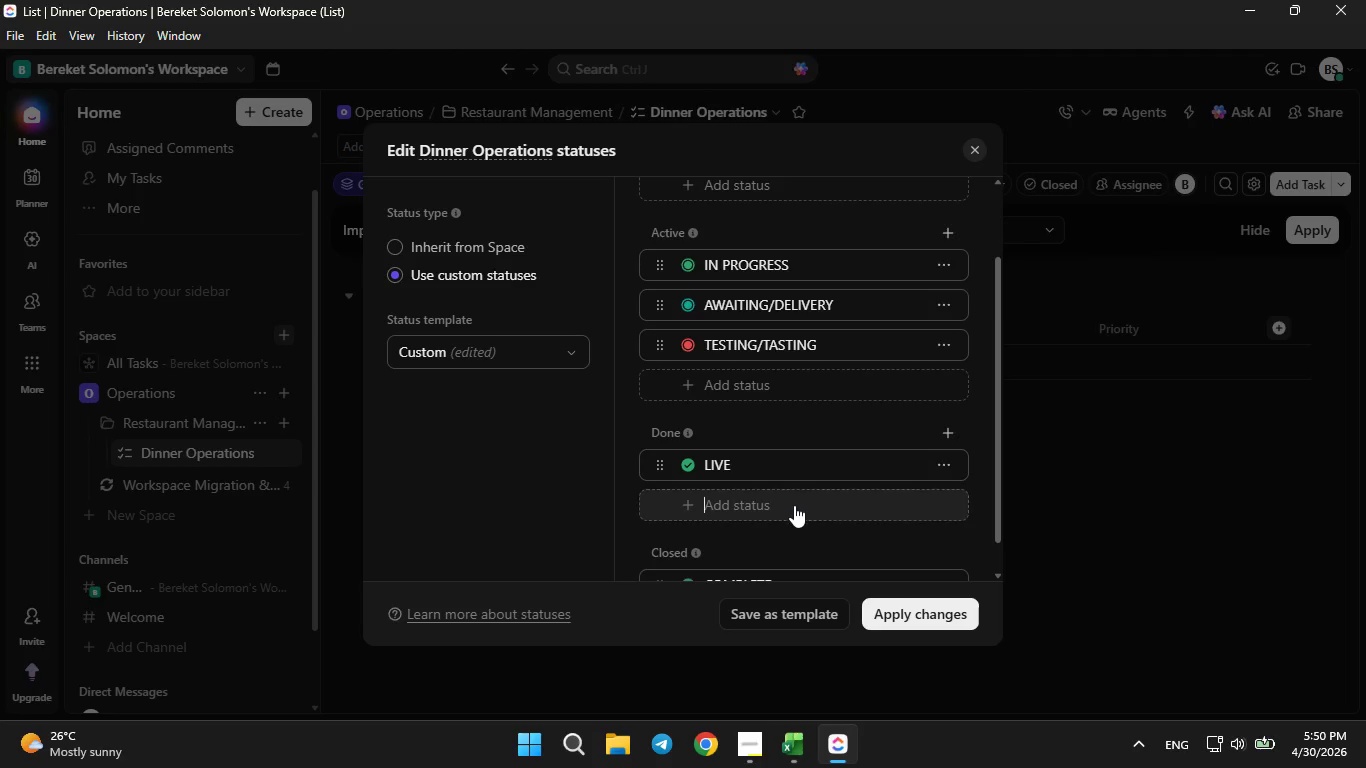 
left_click([794, 505])
 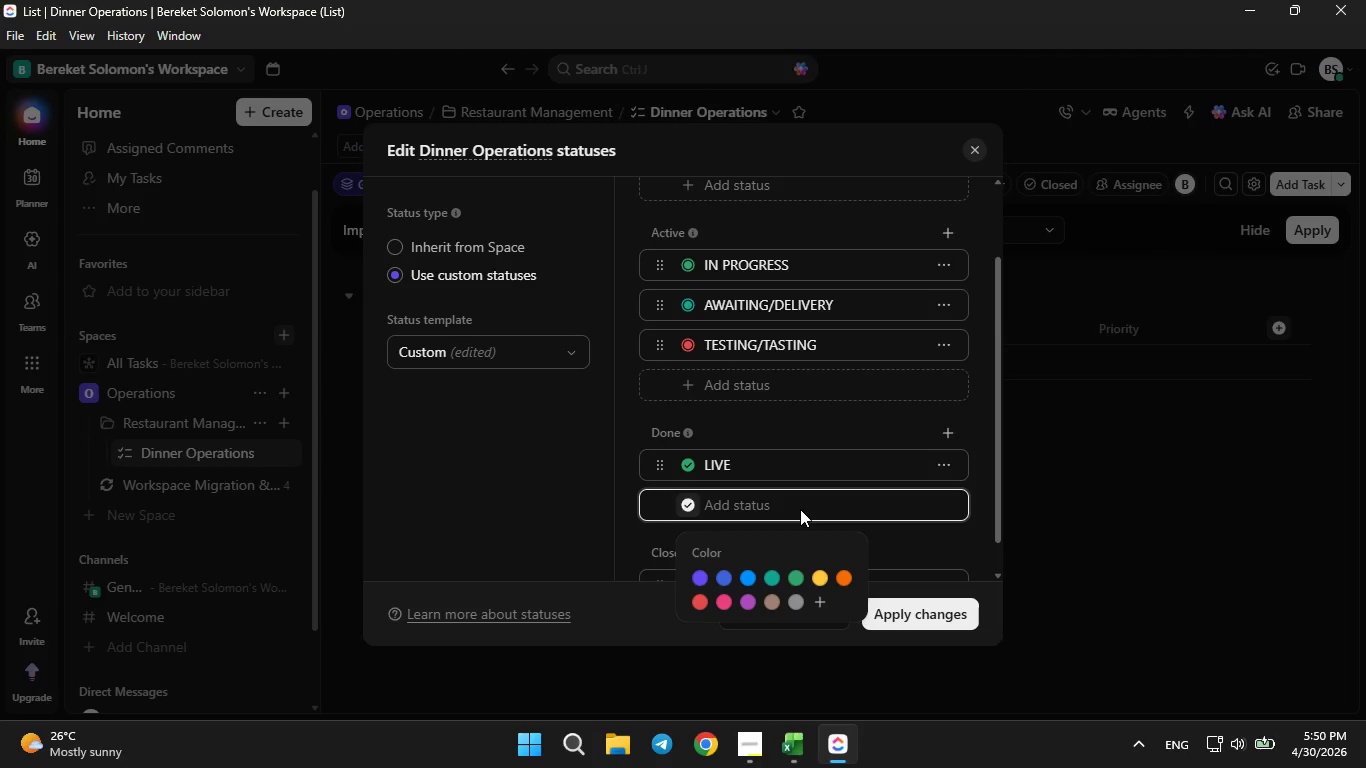 
type(Closed)
 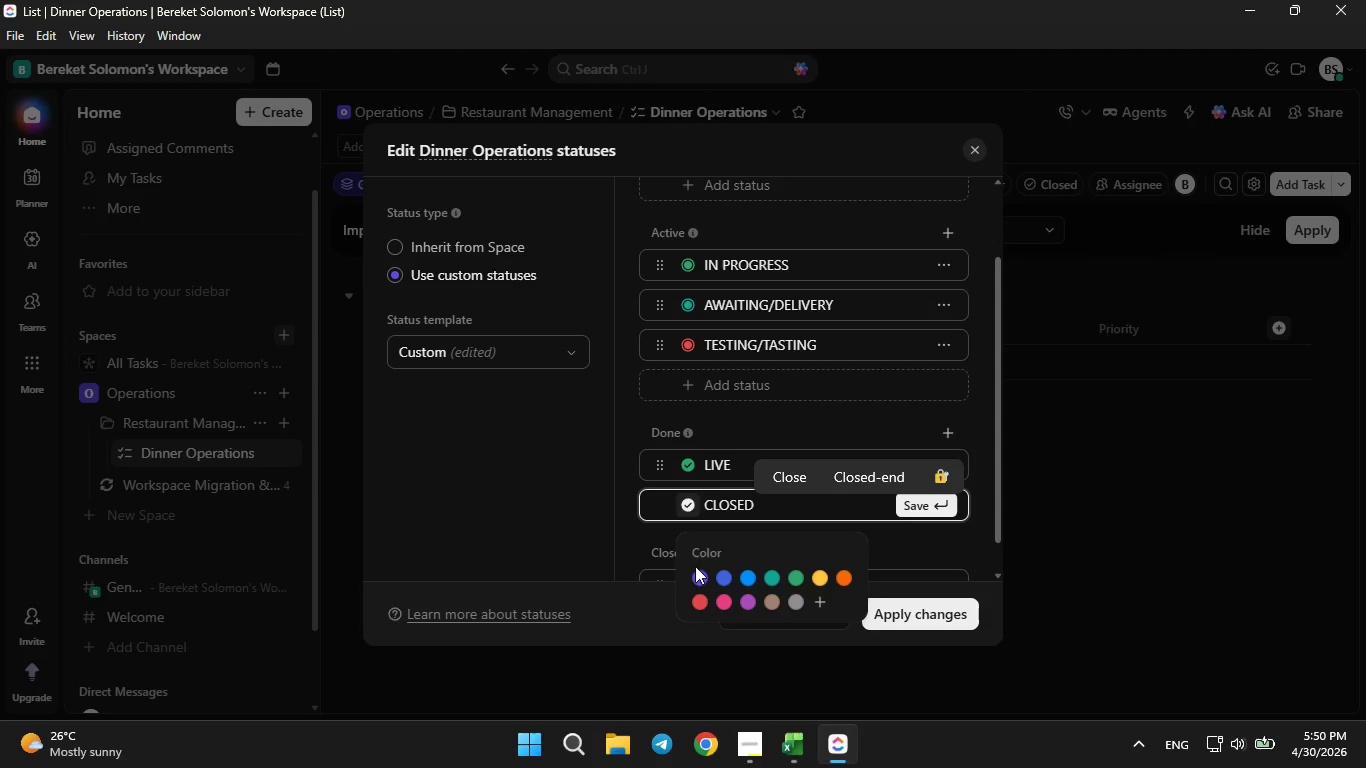 
left_click([696, 592])
 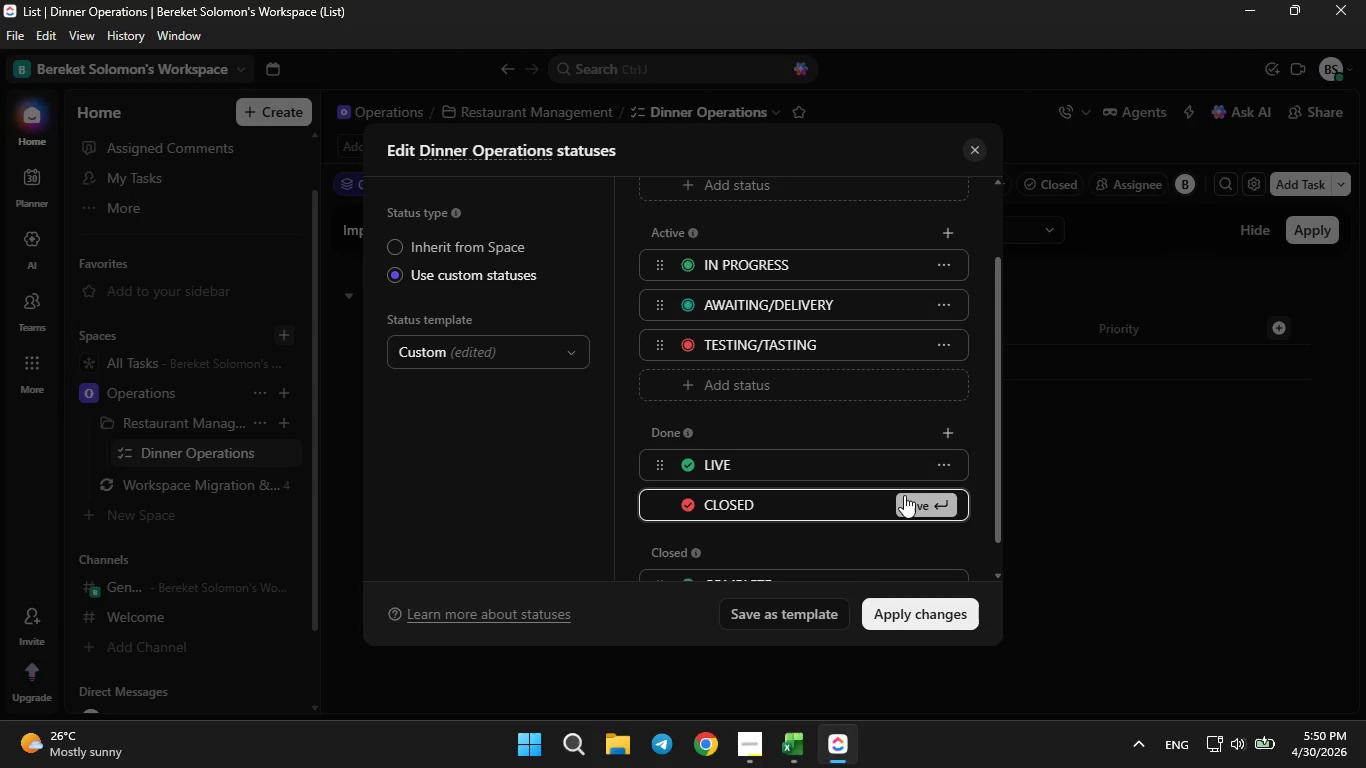 
left_click([908, 498])
 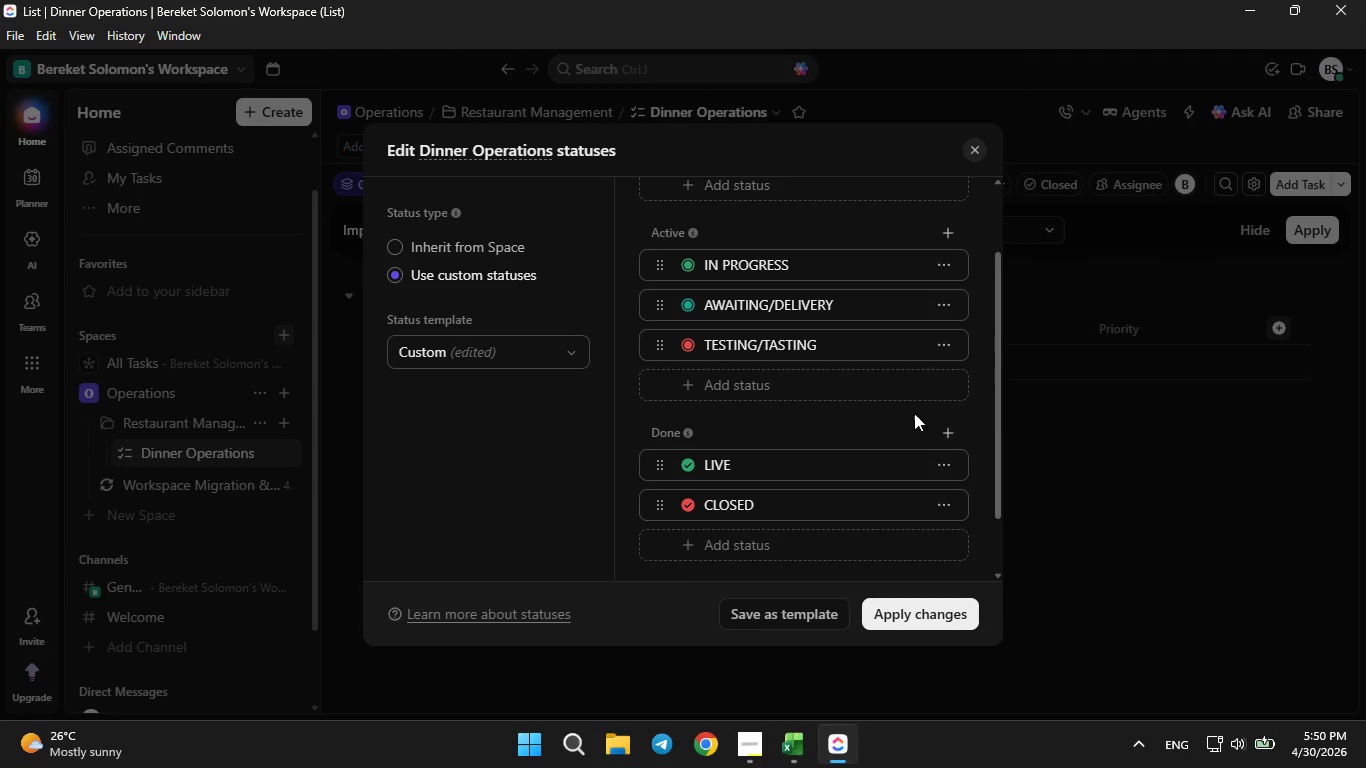 
scroll: coordinate [813, 363], scroll_direction: up, amount: 3.0
 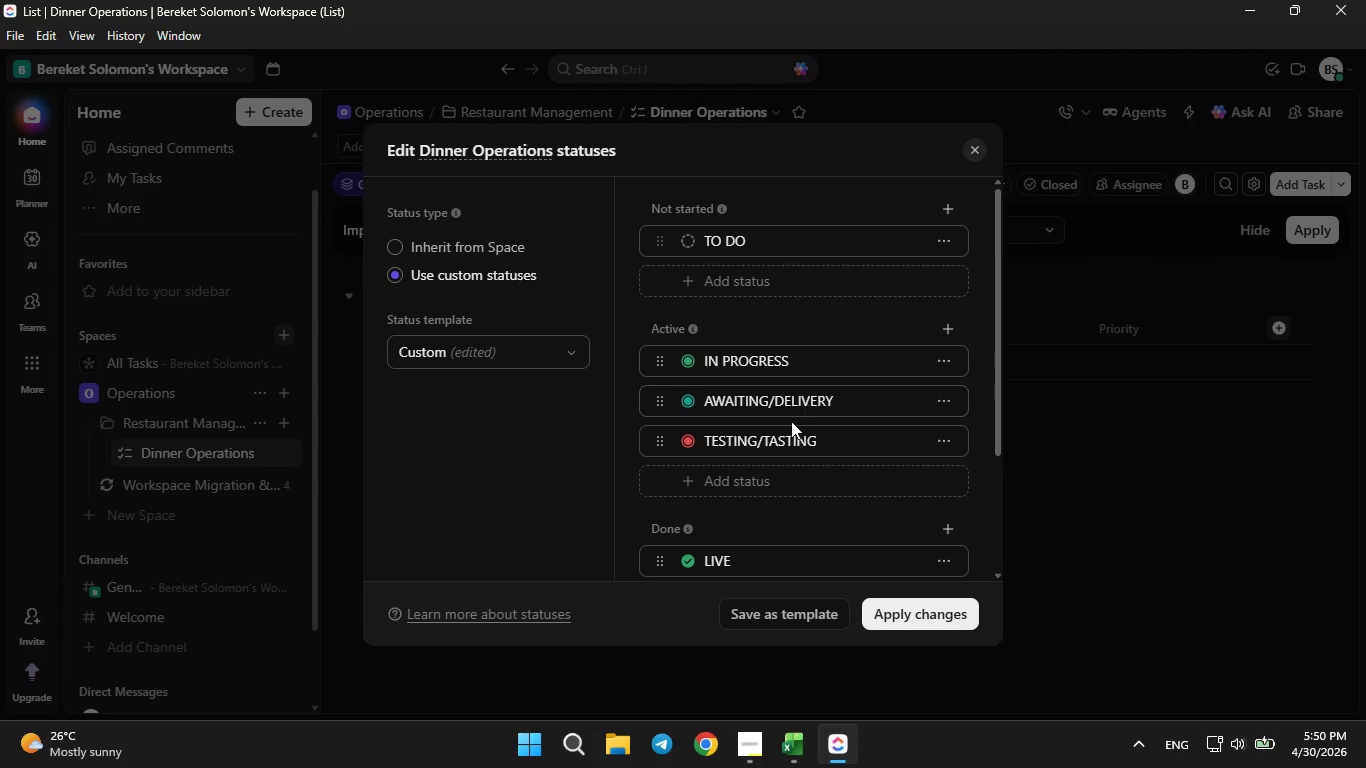 
scroll: coordinate [774, 474], scroll_direction: down, amount: 5.0
 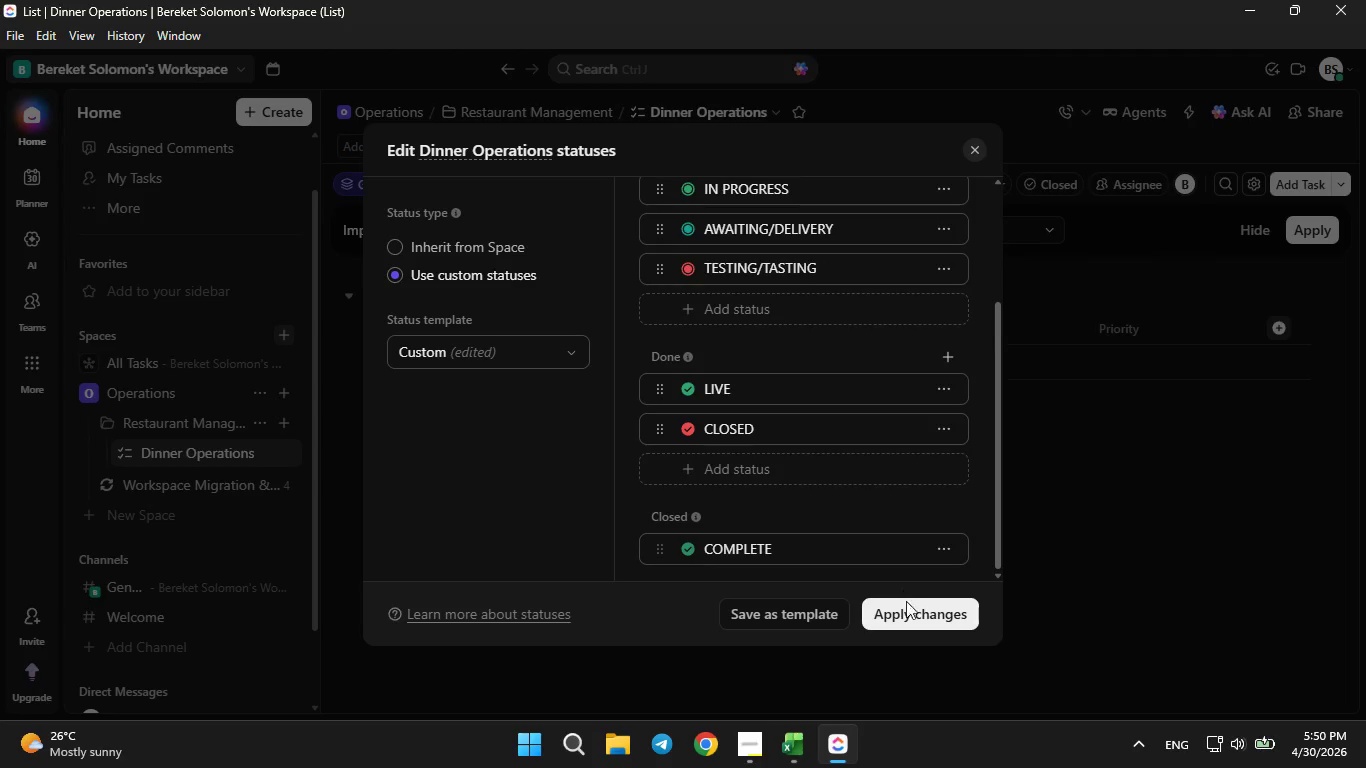 
left_click([911, 609])
 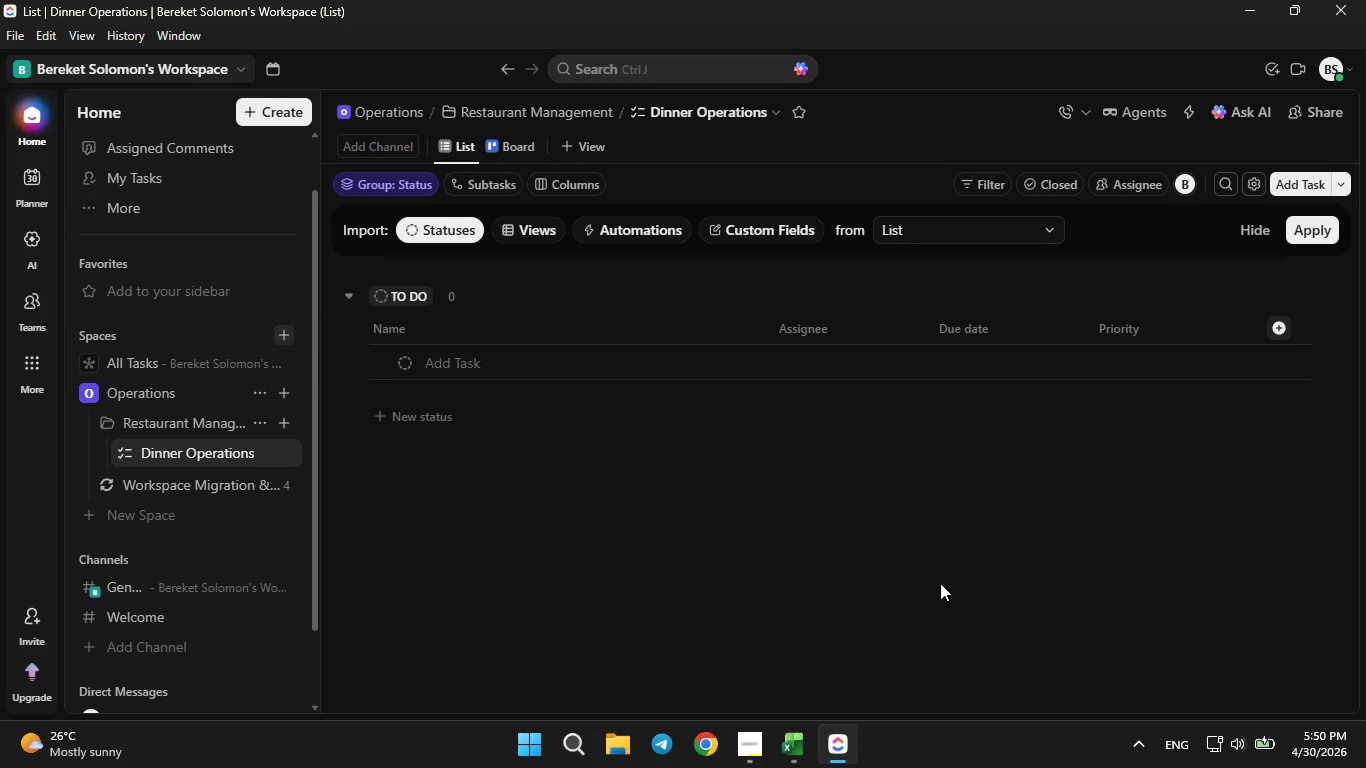 
wait(9.41)
 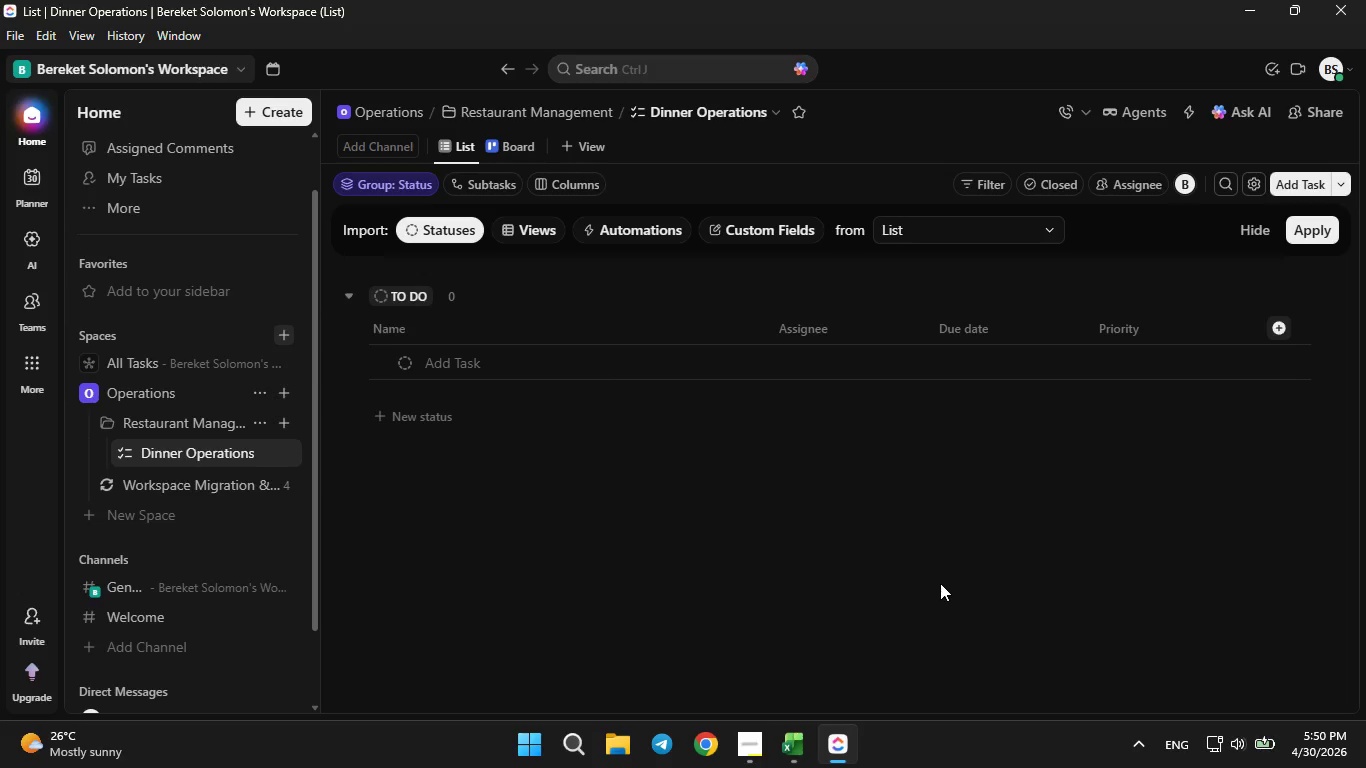 
left_click([268, 449])
 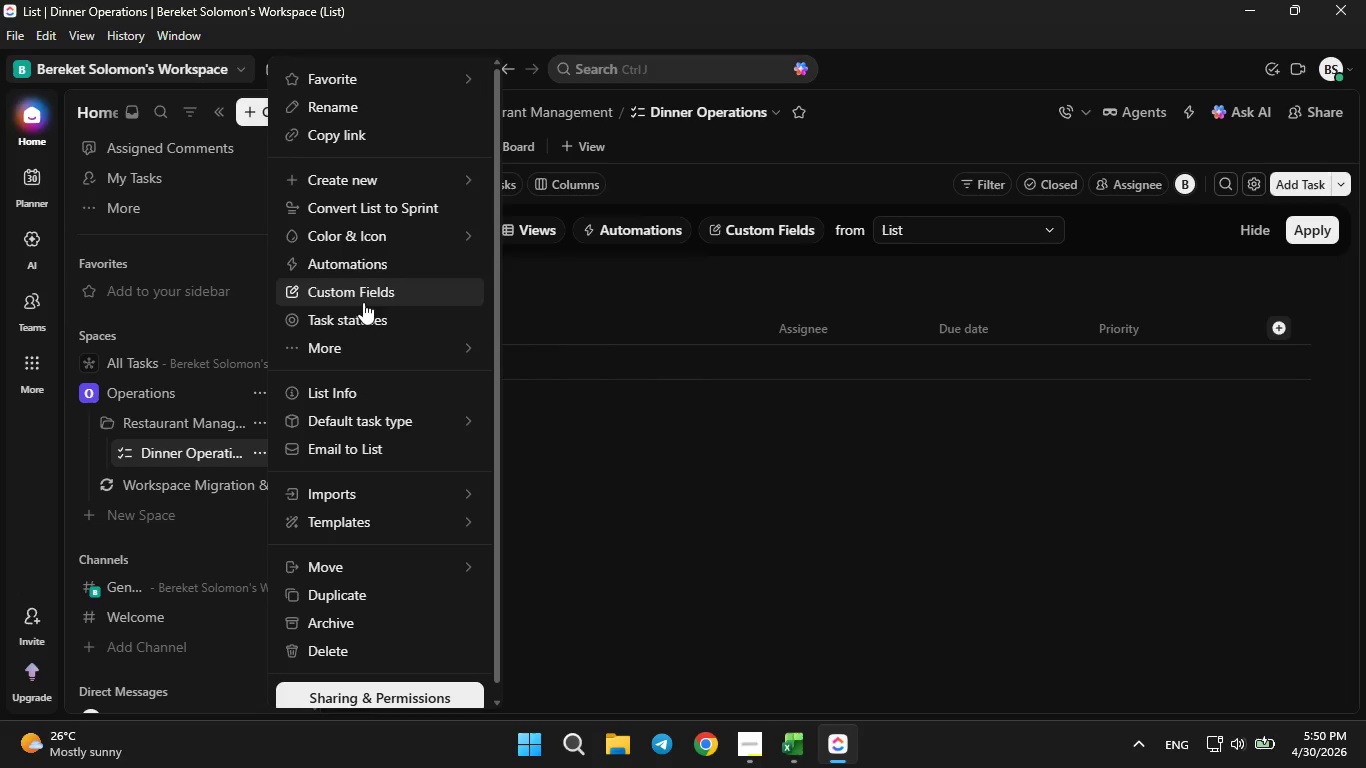 
left_click([360, 300])
 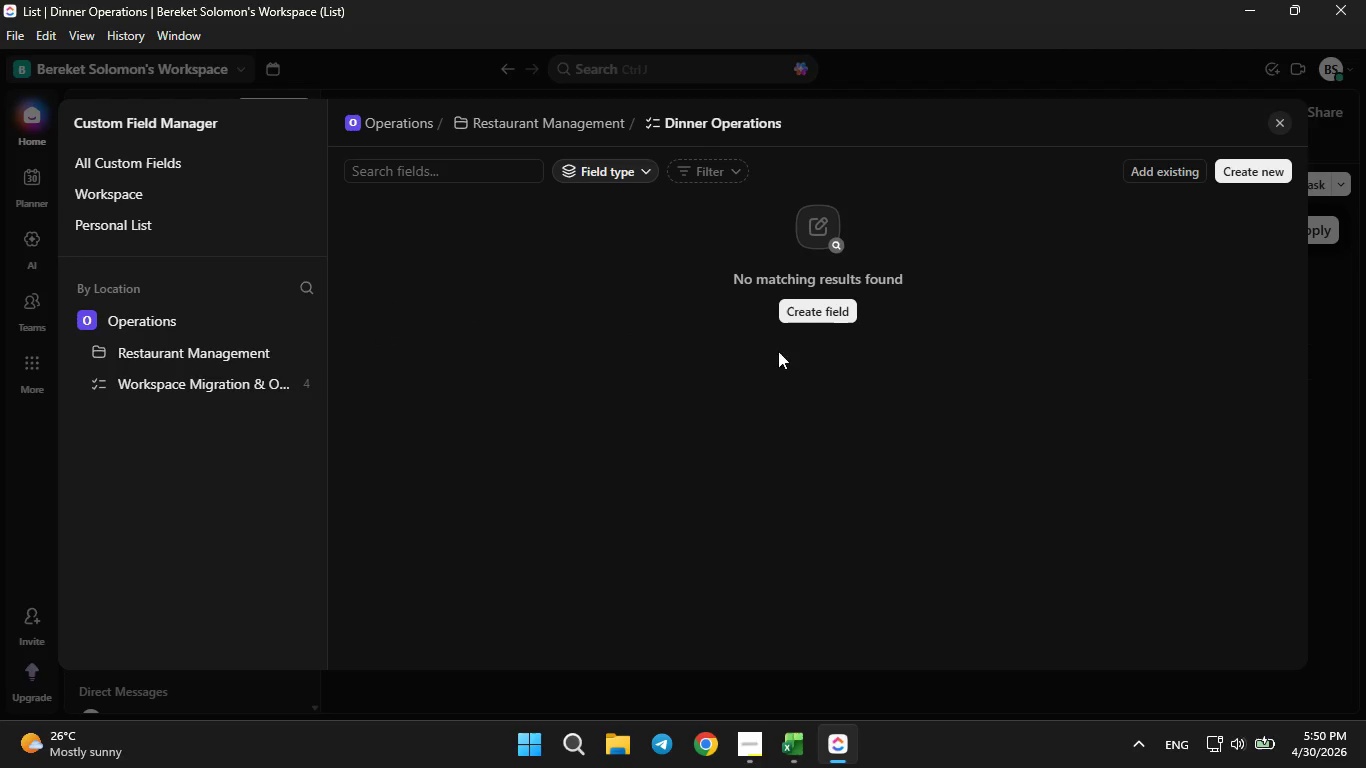 
left_click([830, 298])
 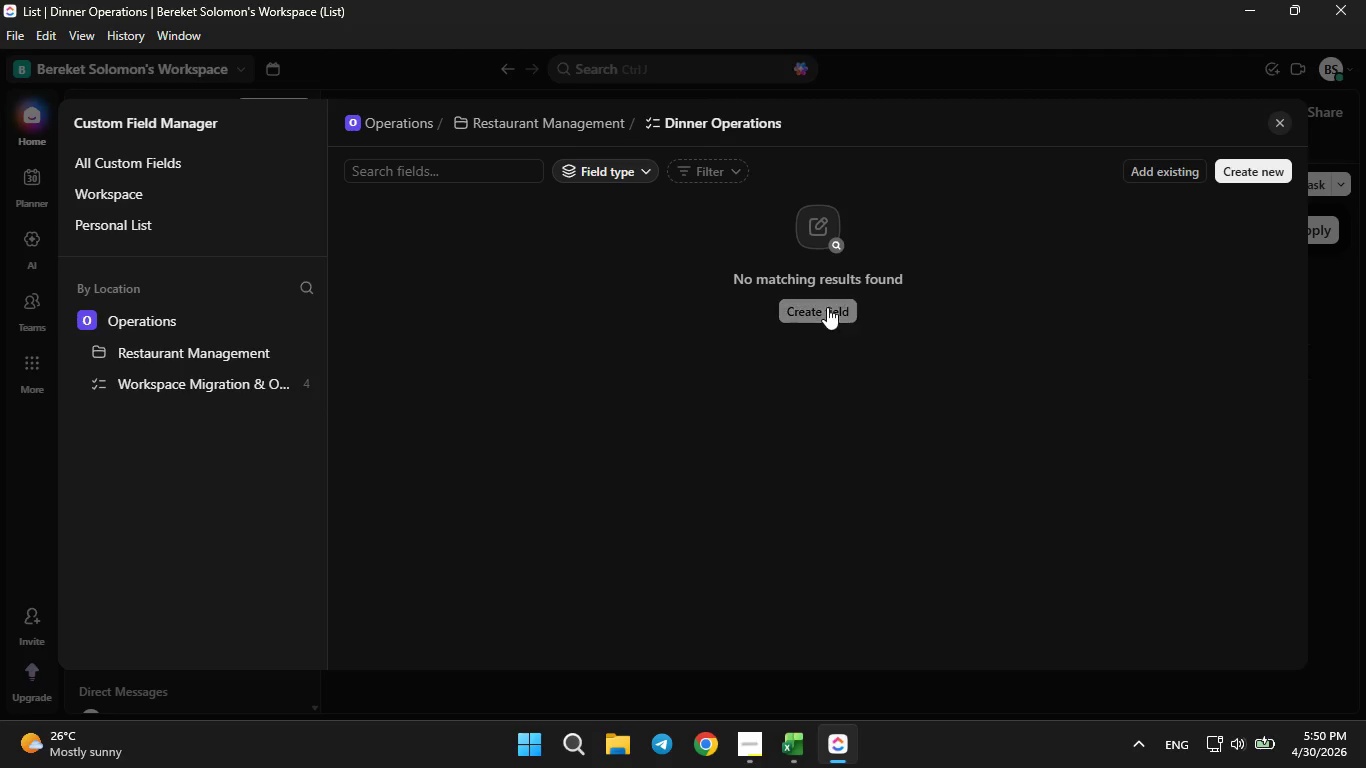 
double_click([827, 307])
 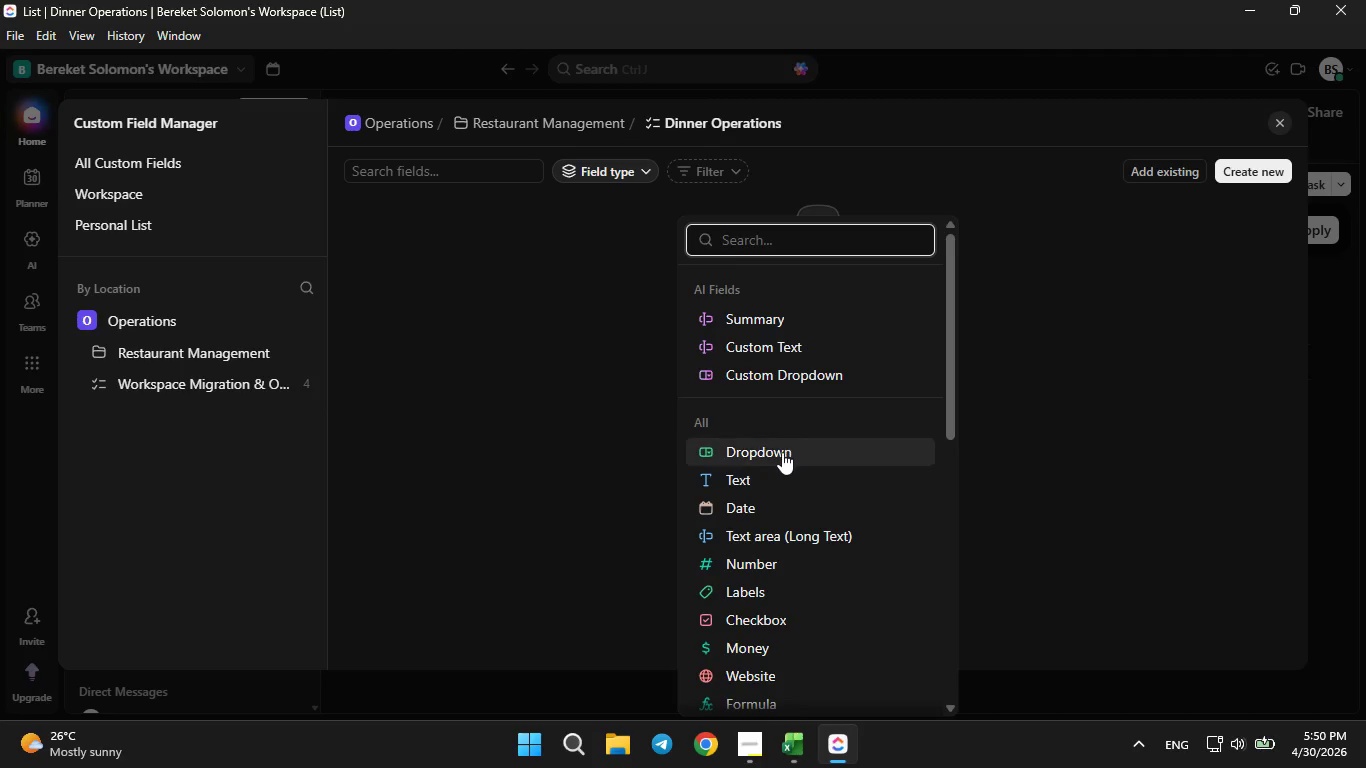 
left_click([782, 452])
 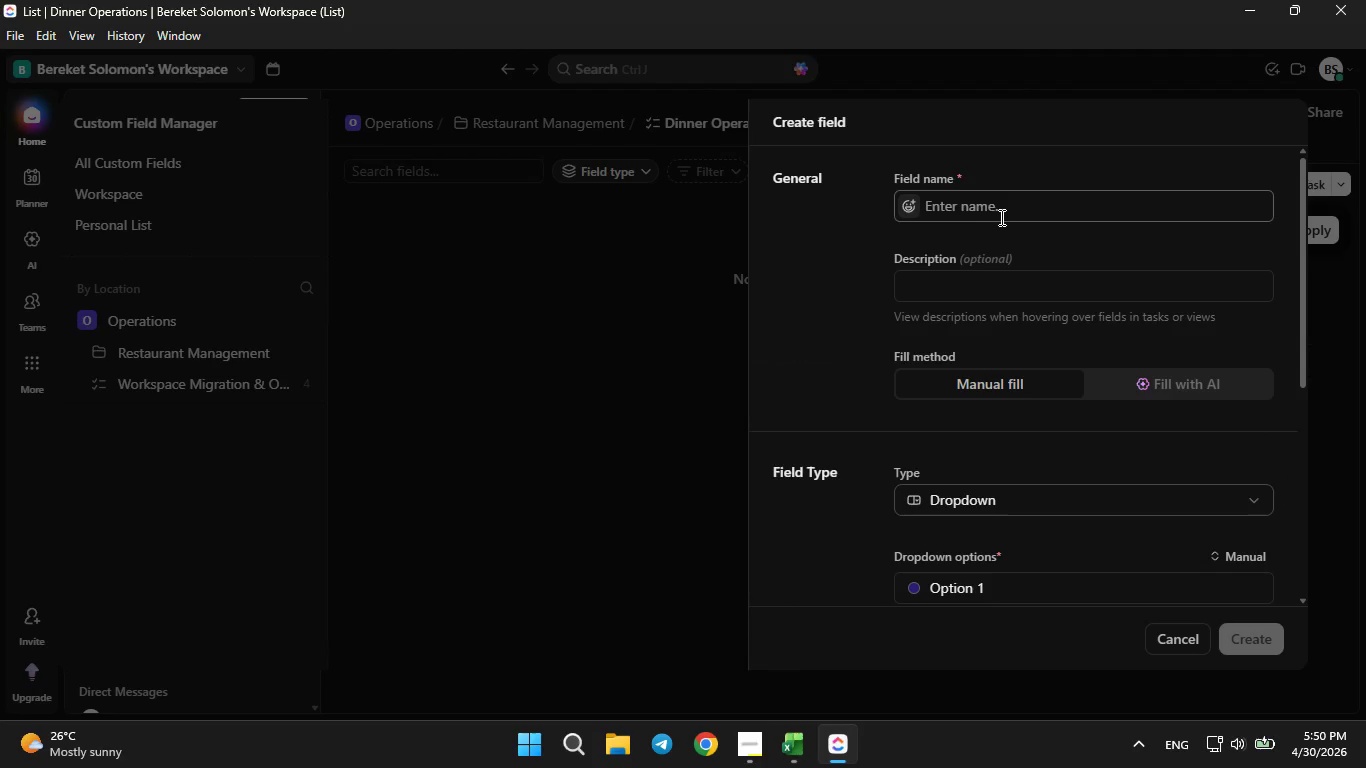 
left_click([1000, 217])
 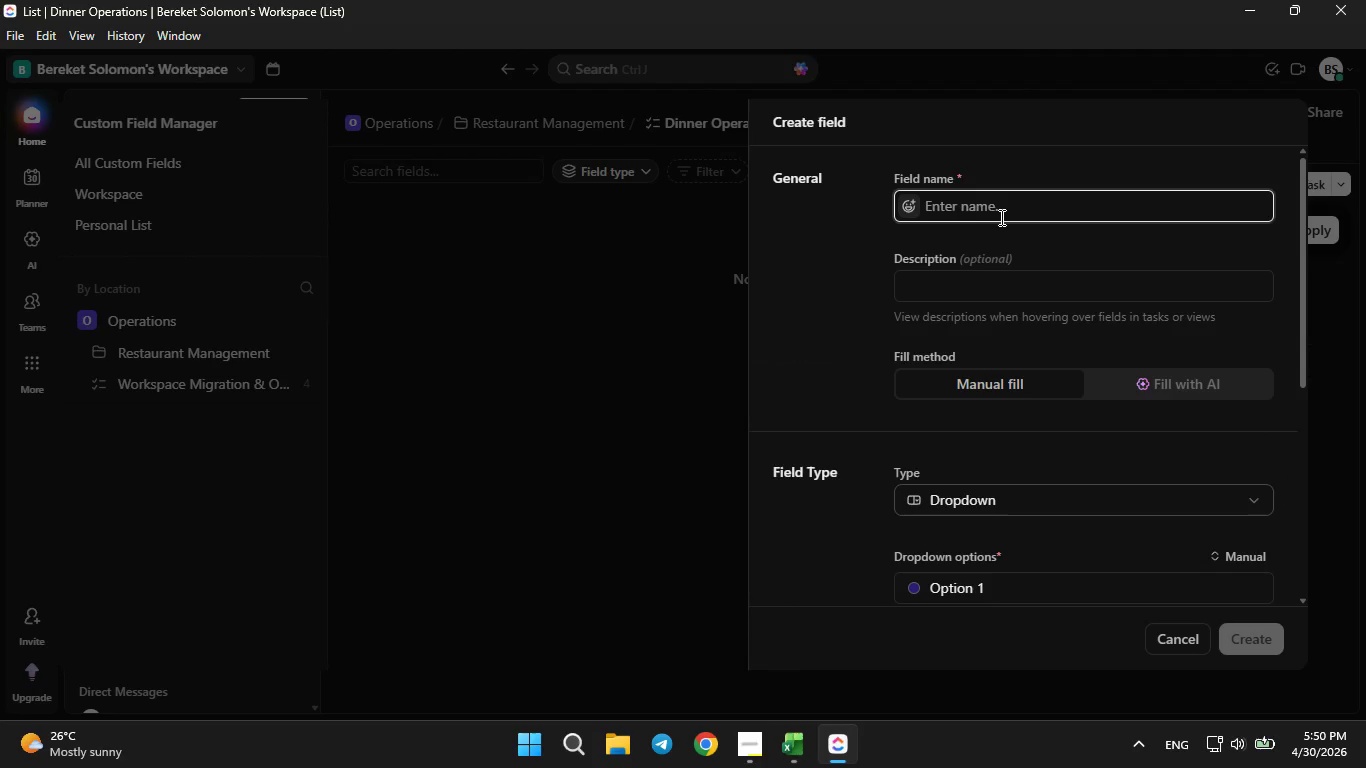 
type(Dera)
key(Backspace)
key(Backspace)
type(parteme)
key(Backspace)
key(Backspace)
key(Backspace)
type(ment)
 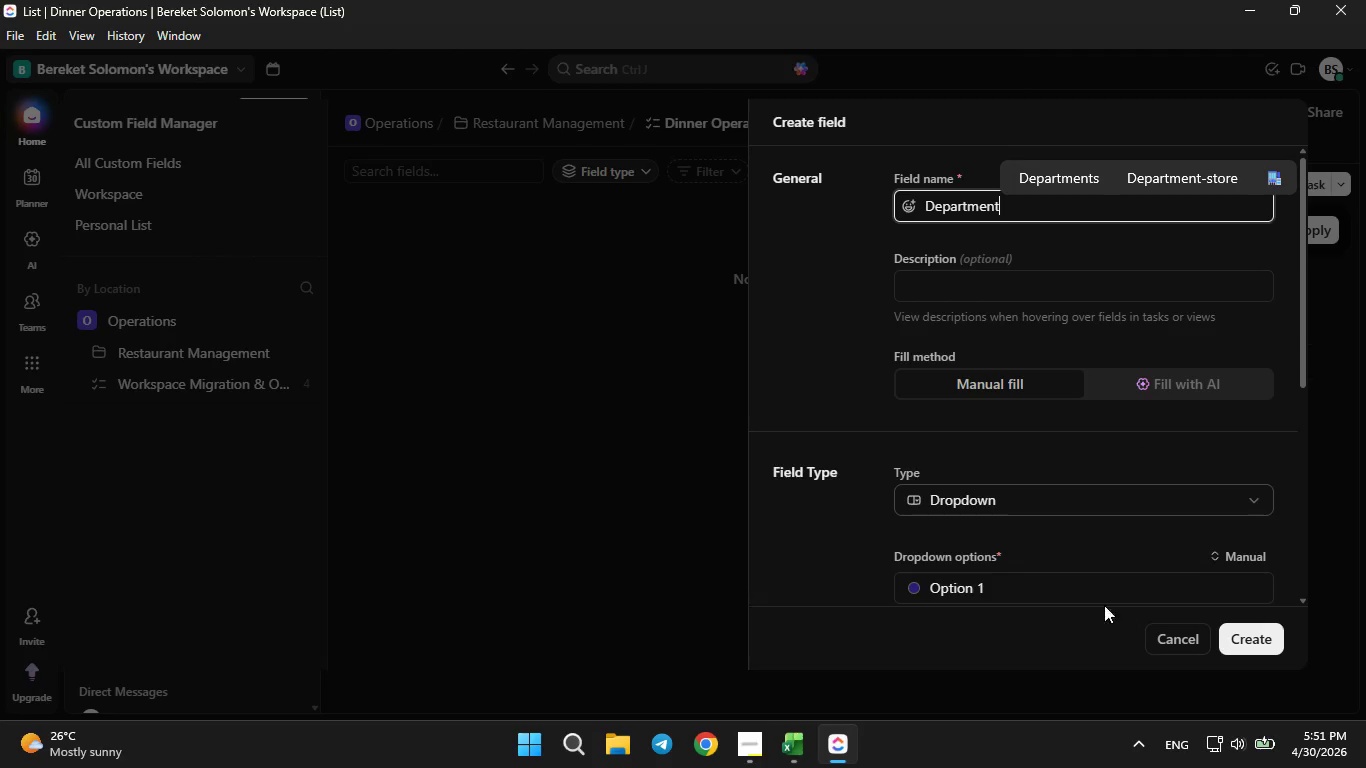 
left_click([1065, 580])
 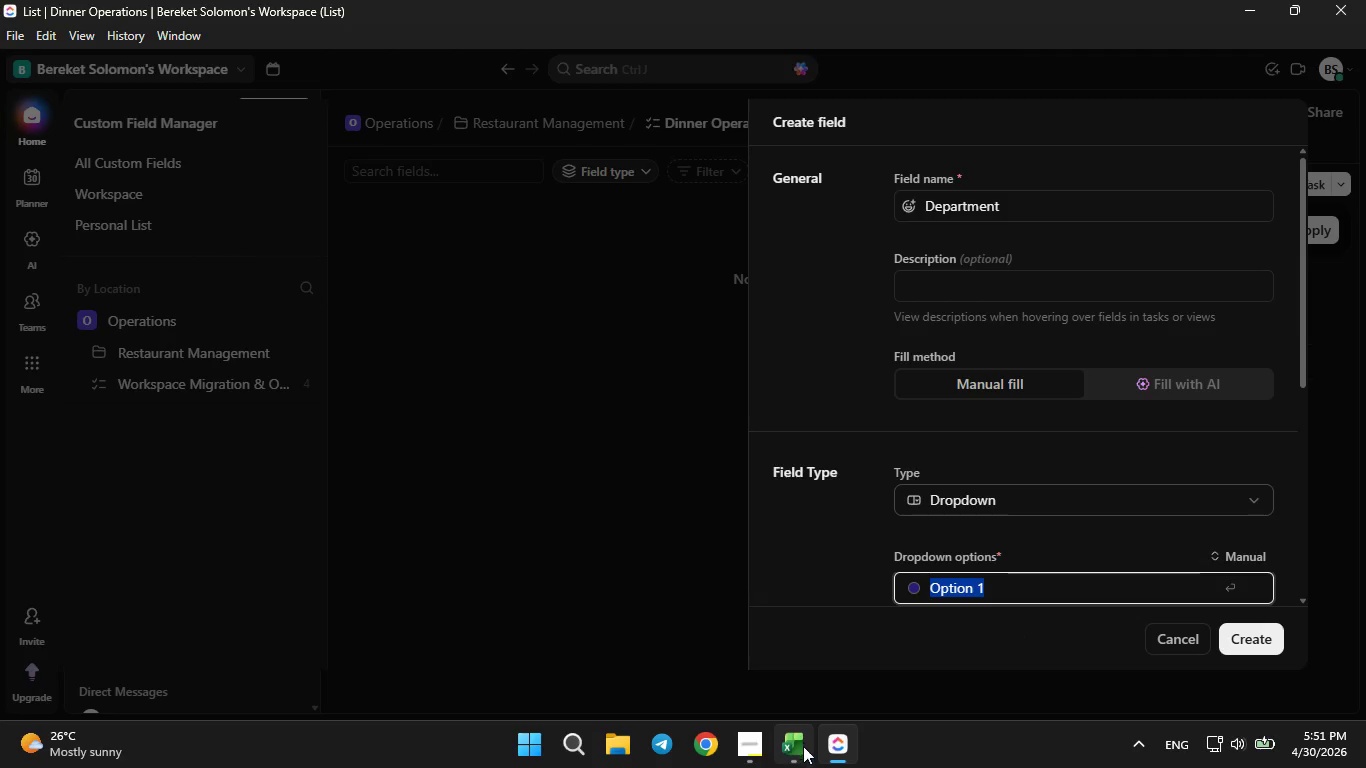 
left_click([796, 756])
 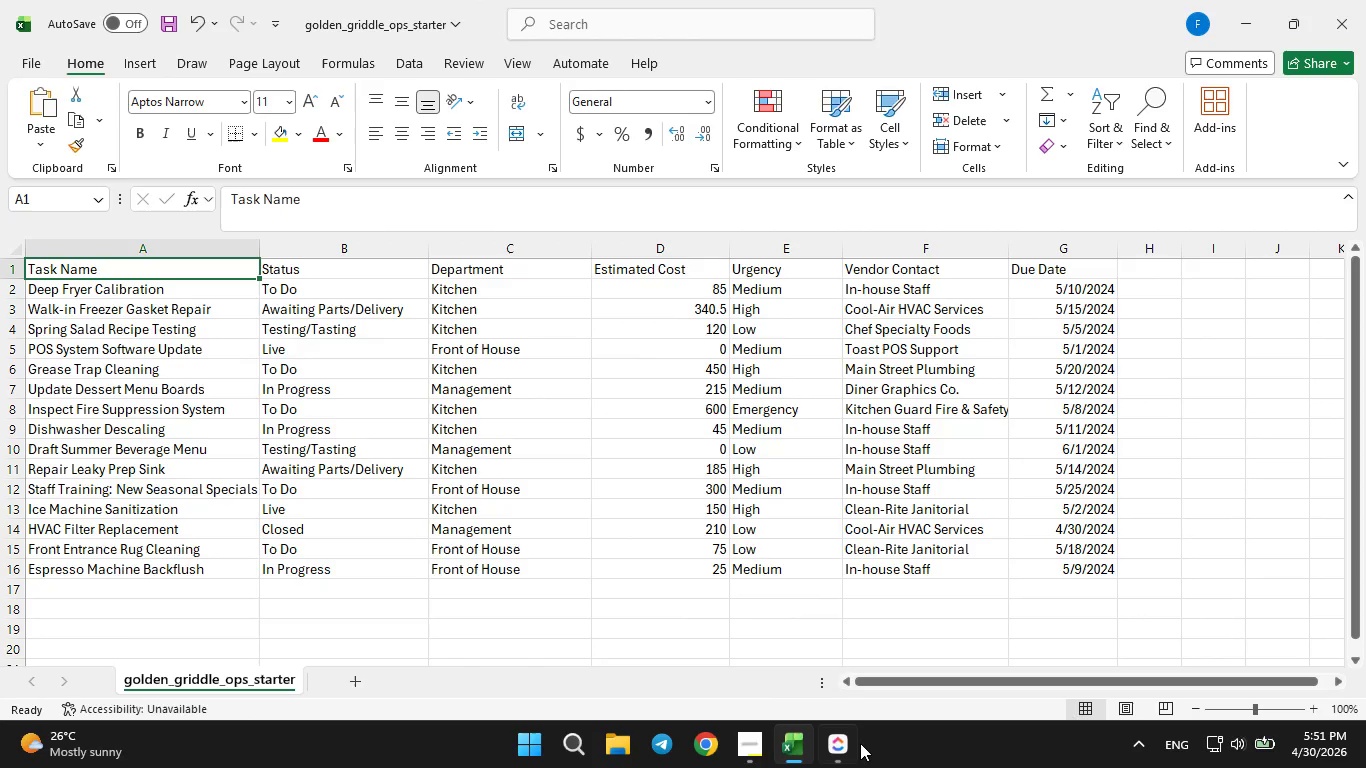 
left_click([839, 743])
 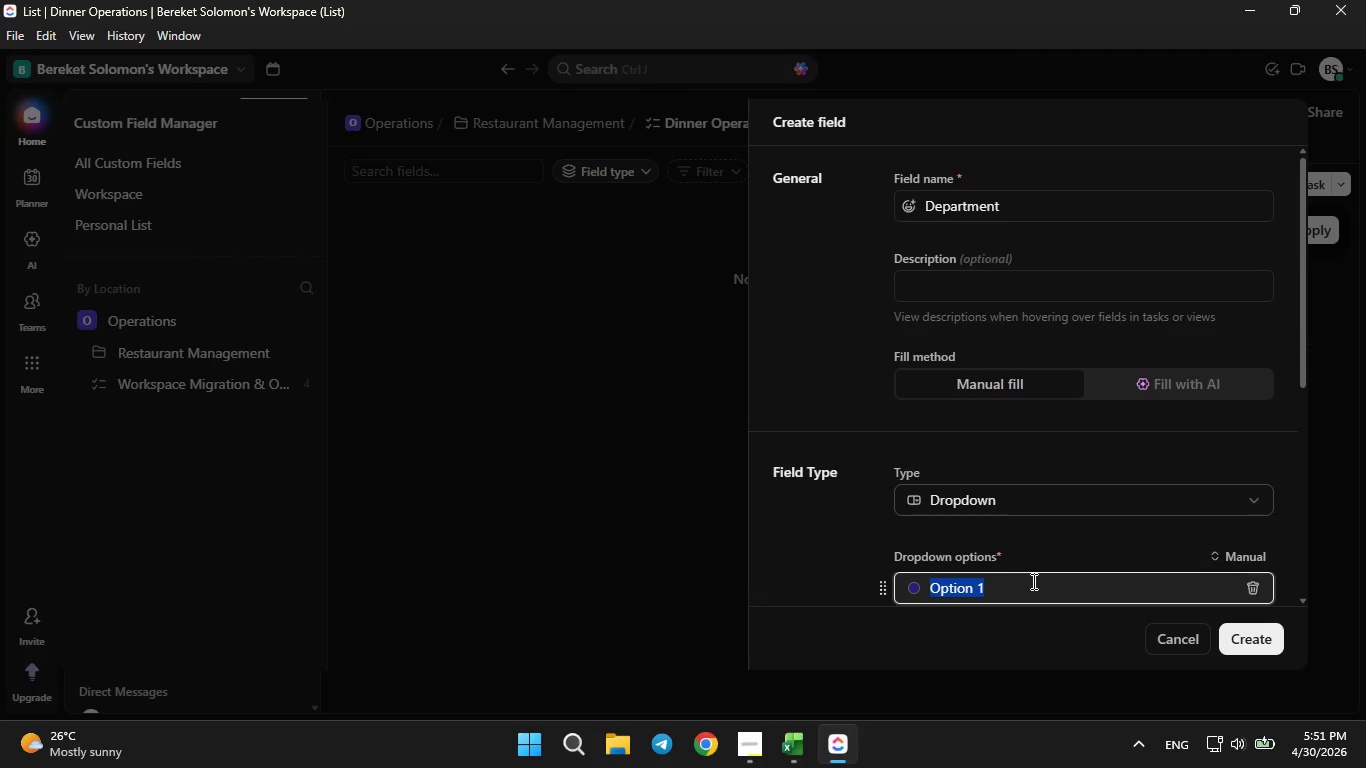 
key(Backspace)
type(Kitchen)
 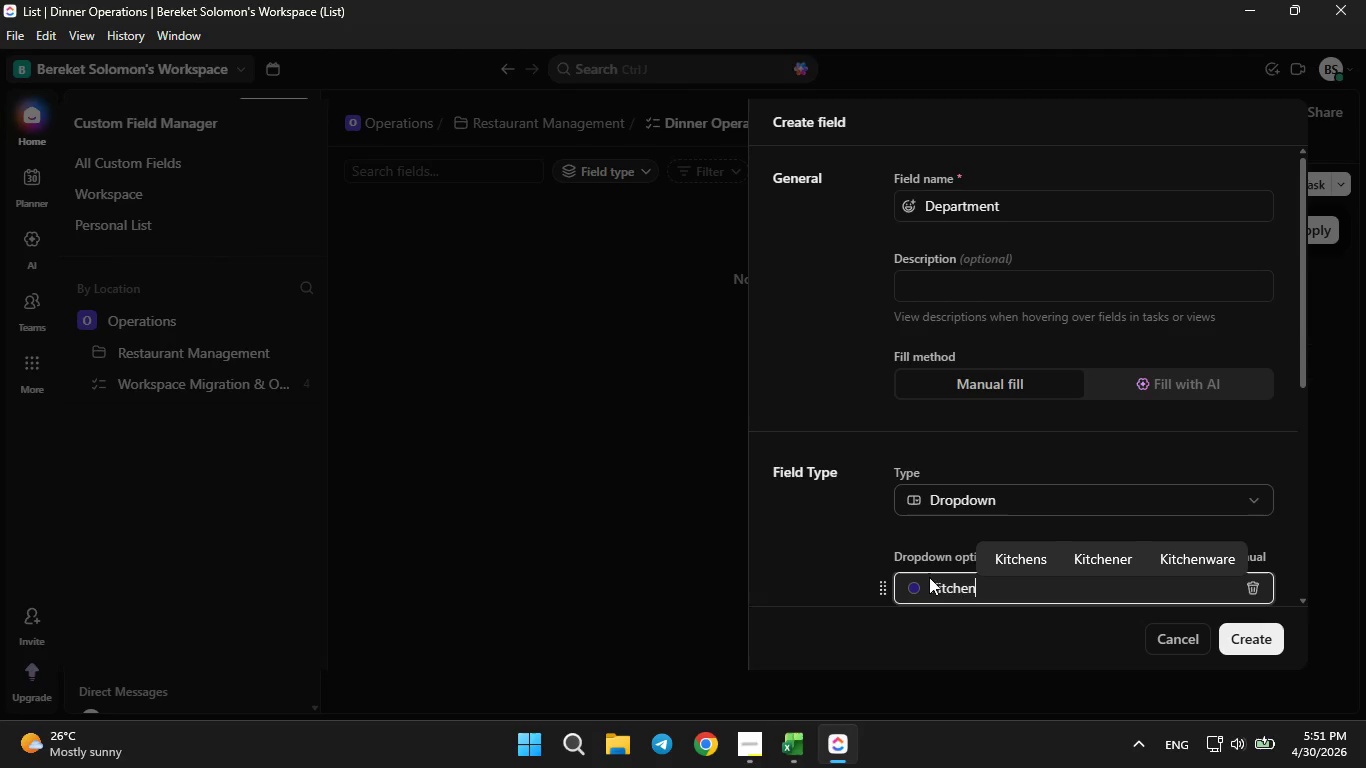 
left_click([913, 588])
 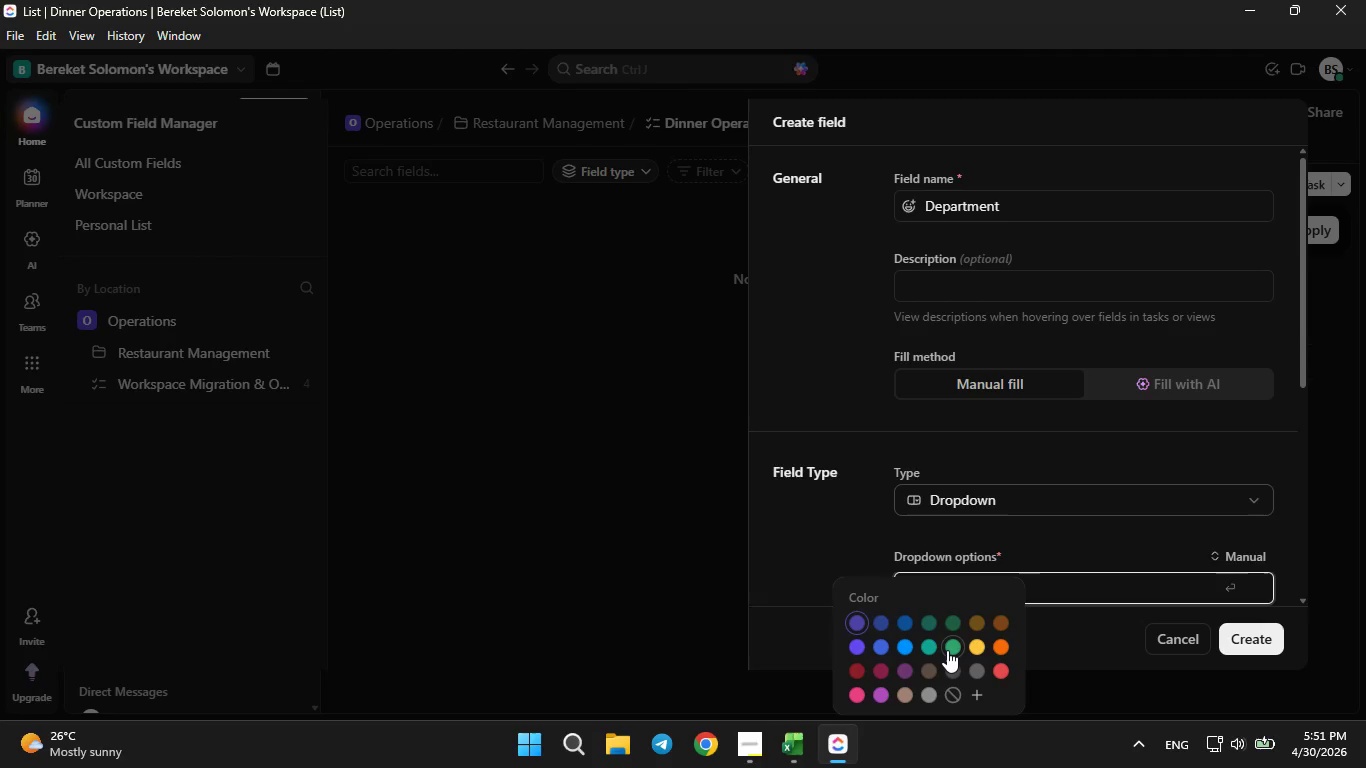 
left_click([948, 650])
 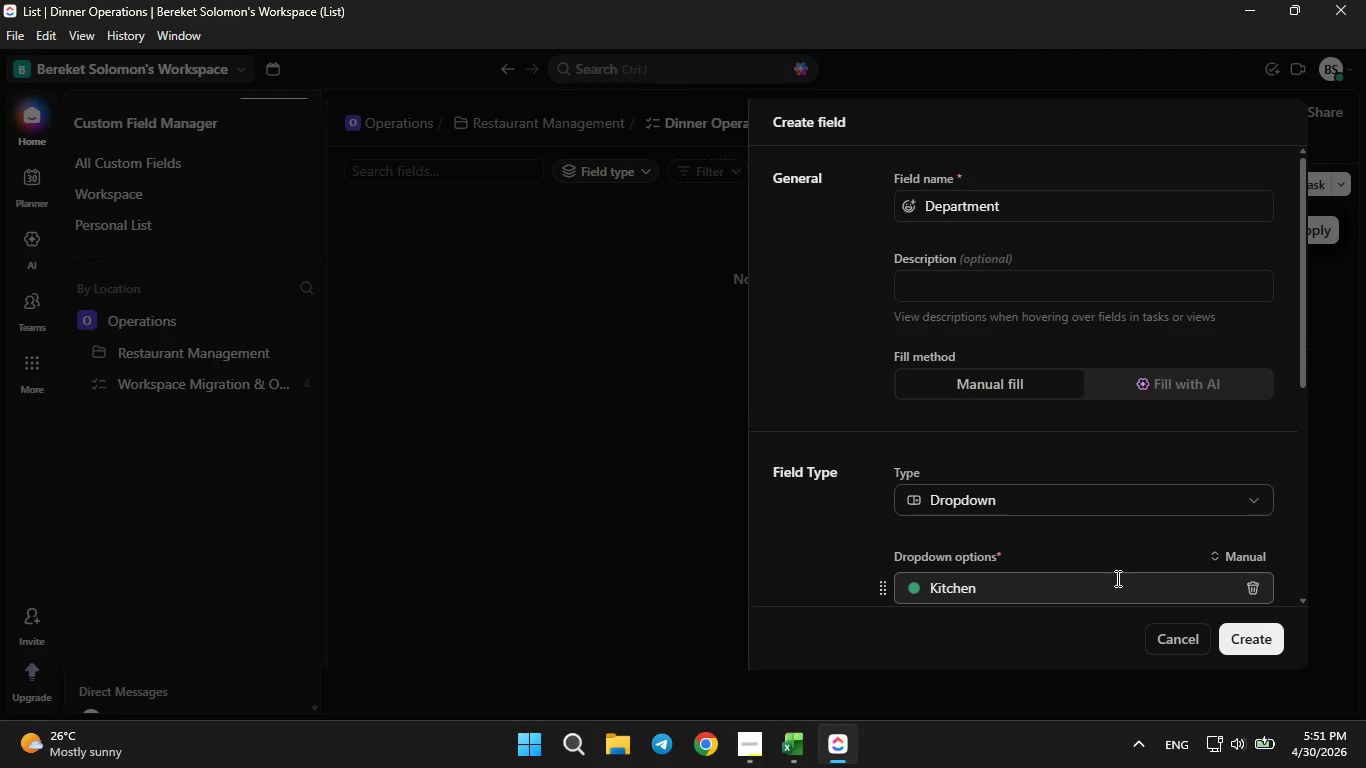 
scroll: coordinate [1116, 578], scroll_direction: down, amount: 1.0
 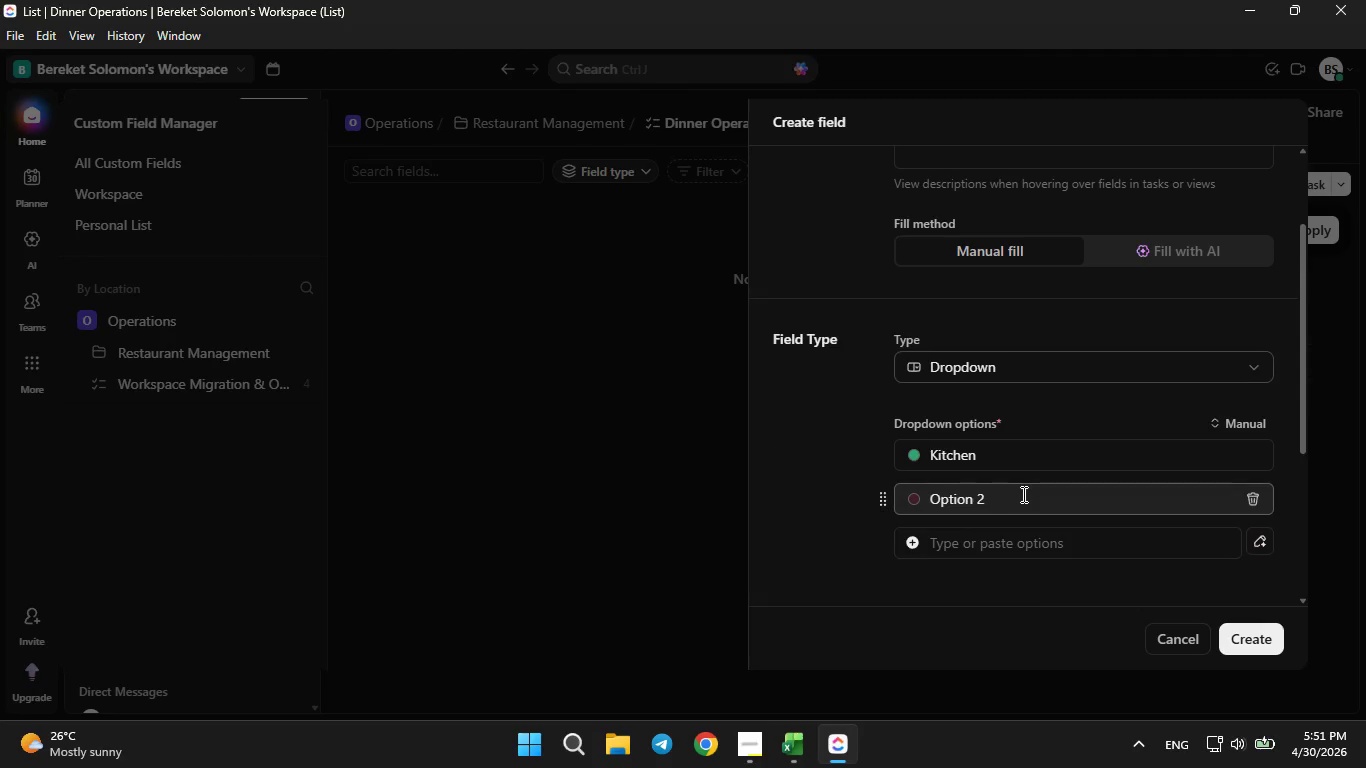 
left_click([1022, 493])
 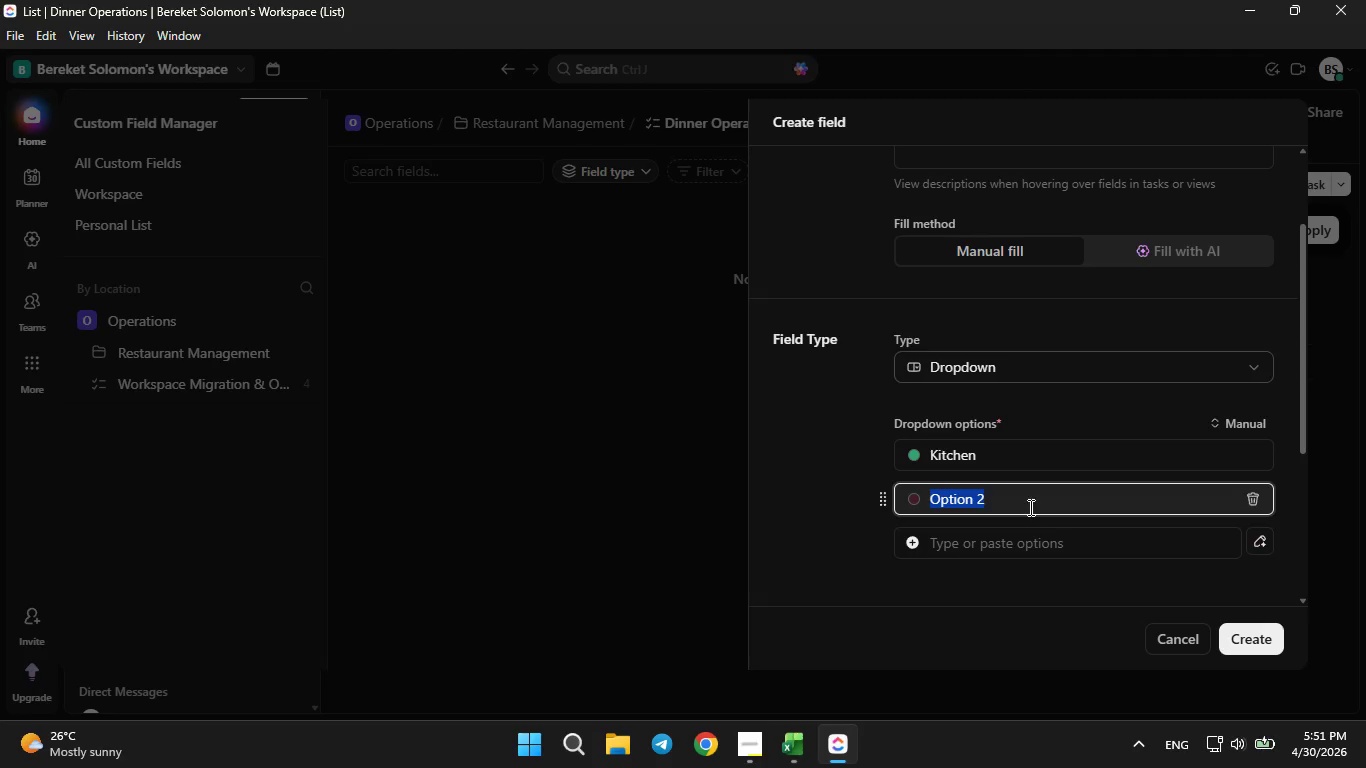 
key(Backspace)
 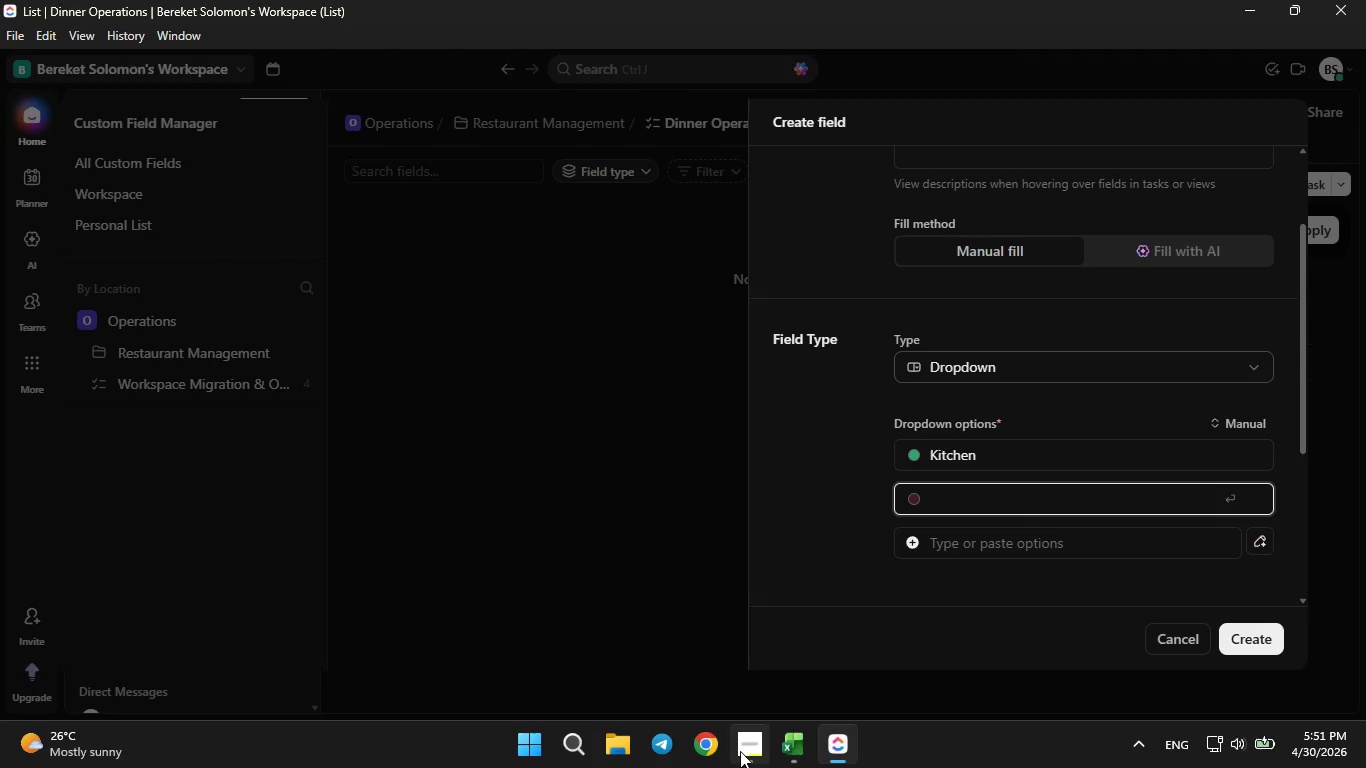 
left_click([807, 756])
 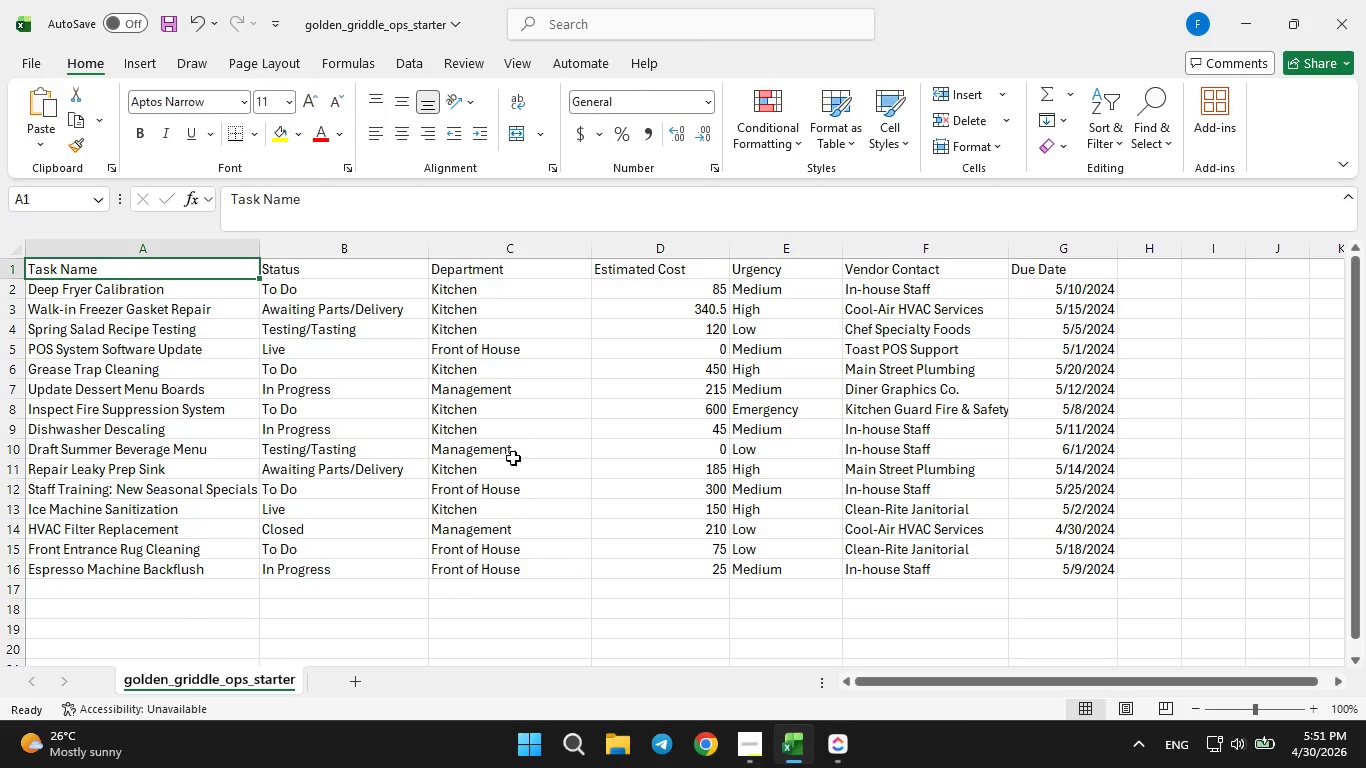 
left_click([842, 748])
 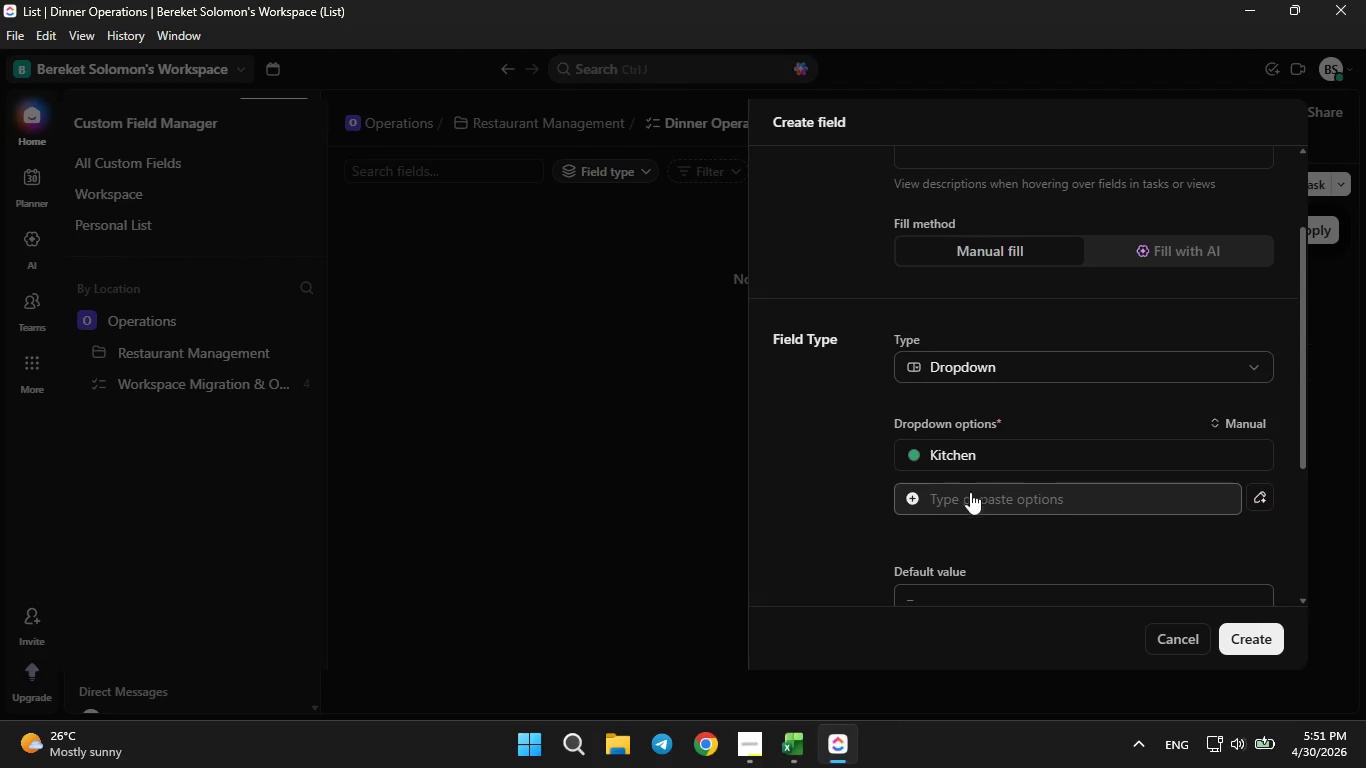 
left_click([972, 501])
 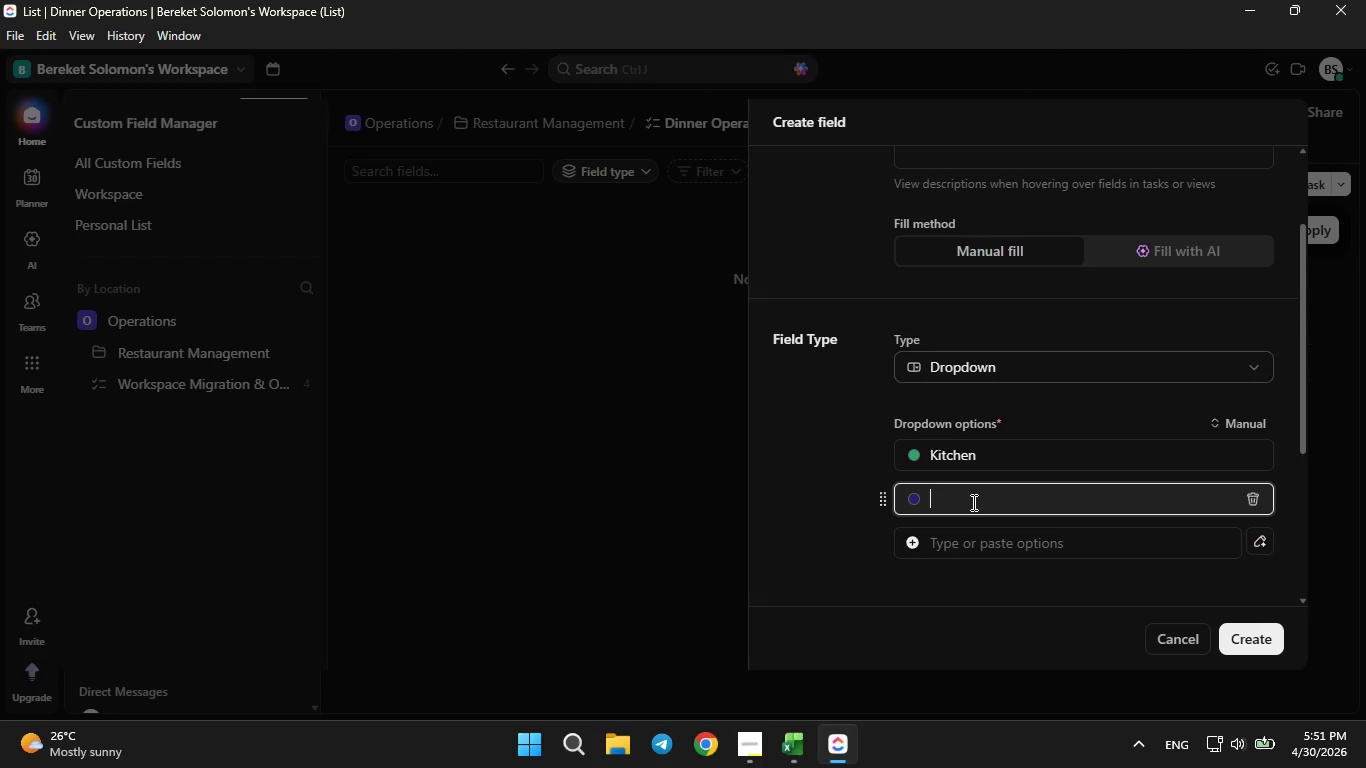 
type(Management)
 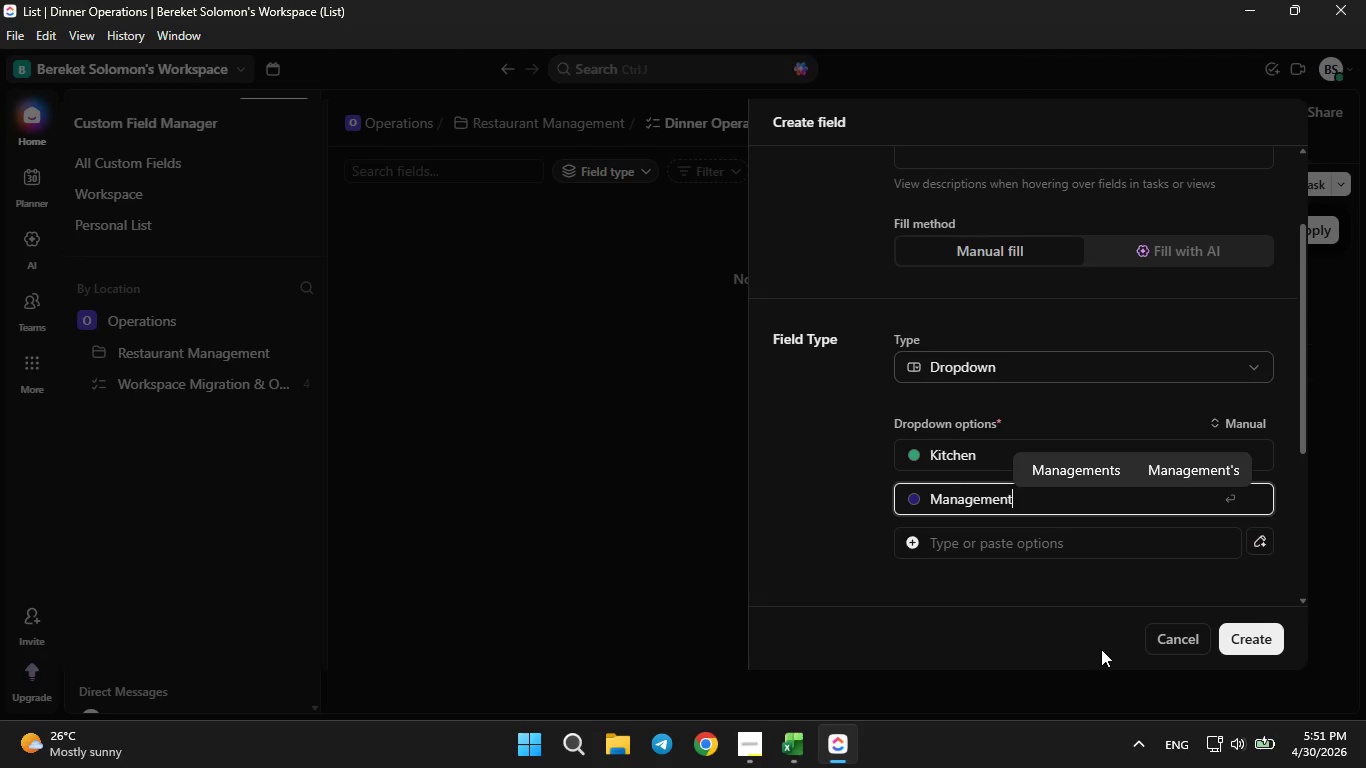 
key(Enter)
 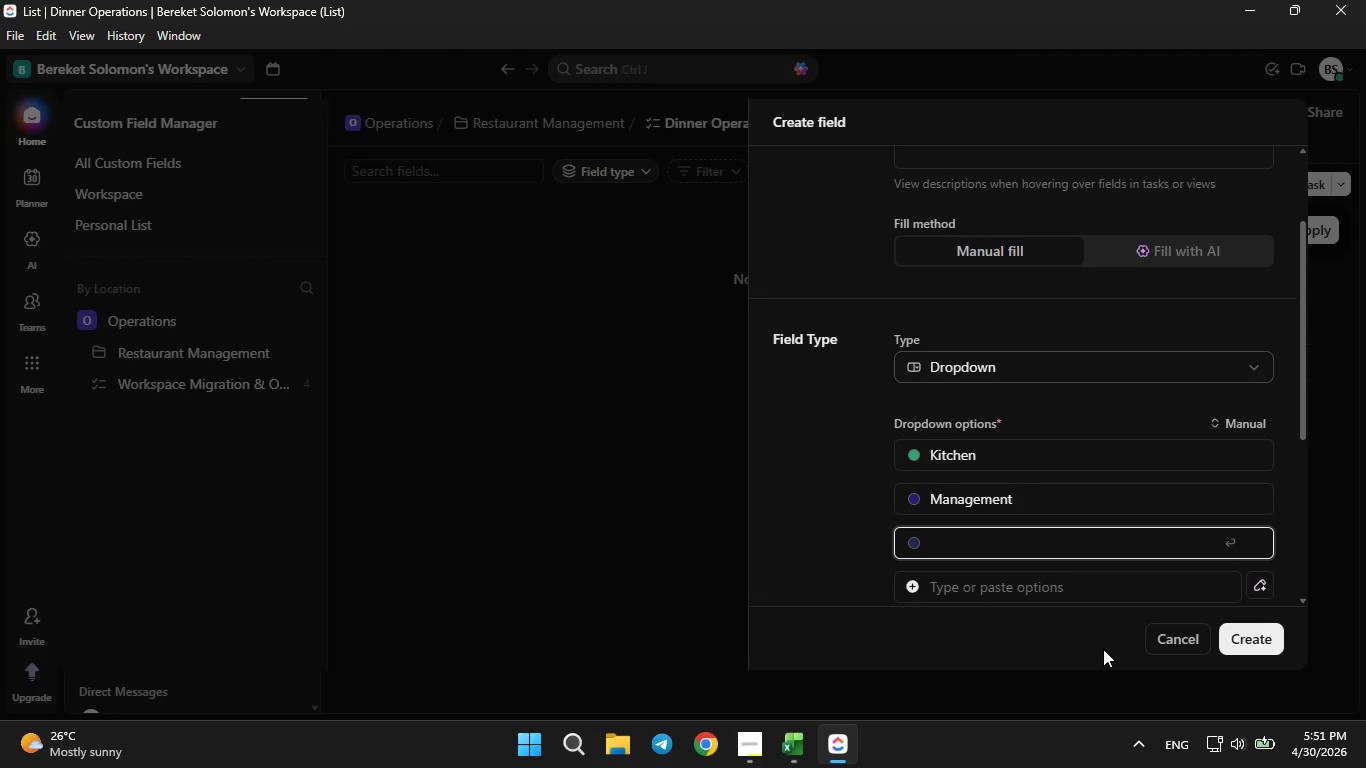 
type(Front of House)
 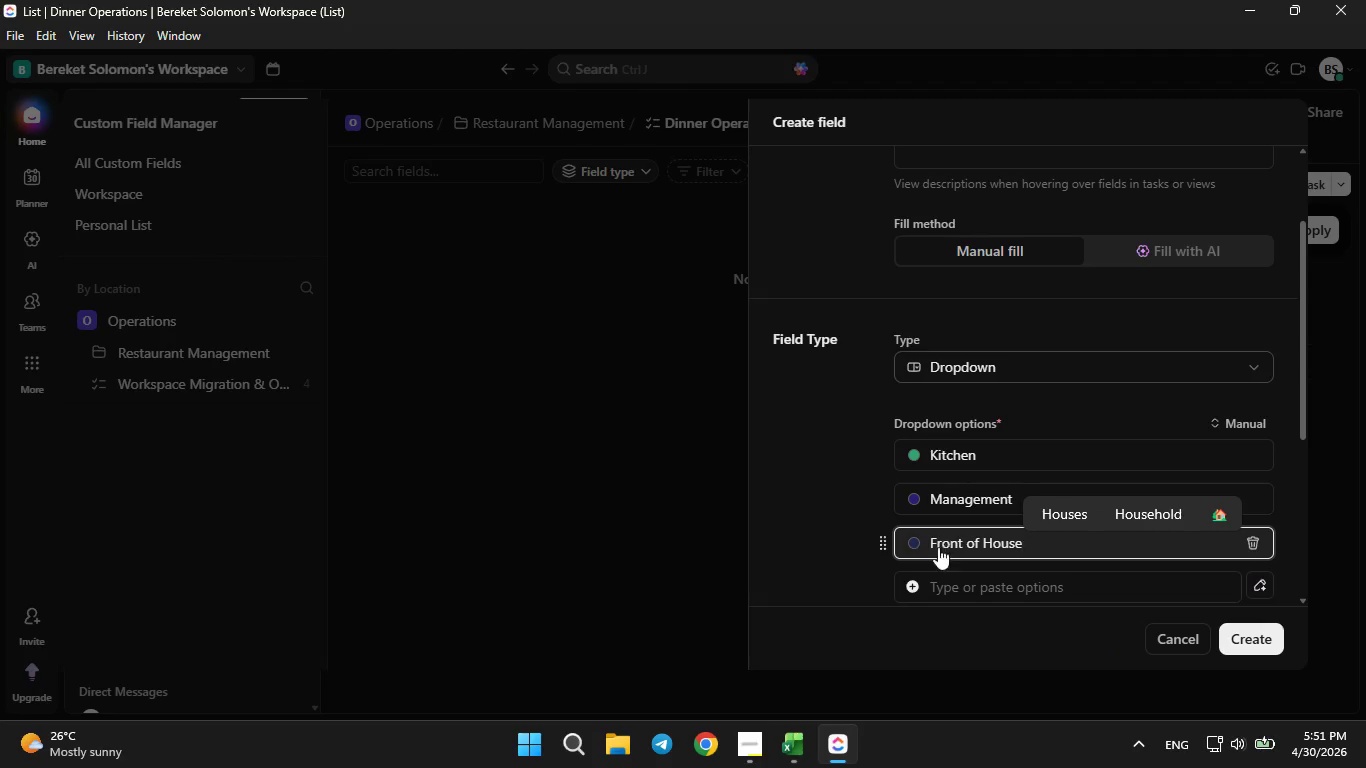 
left_click([917, 533])
 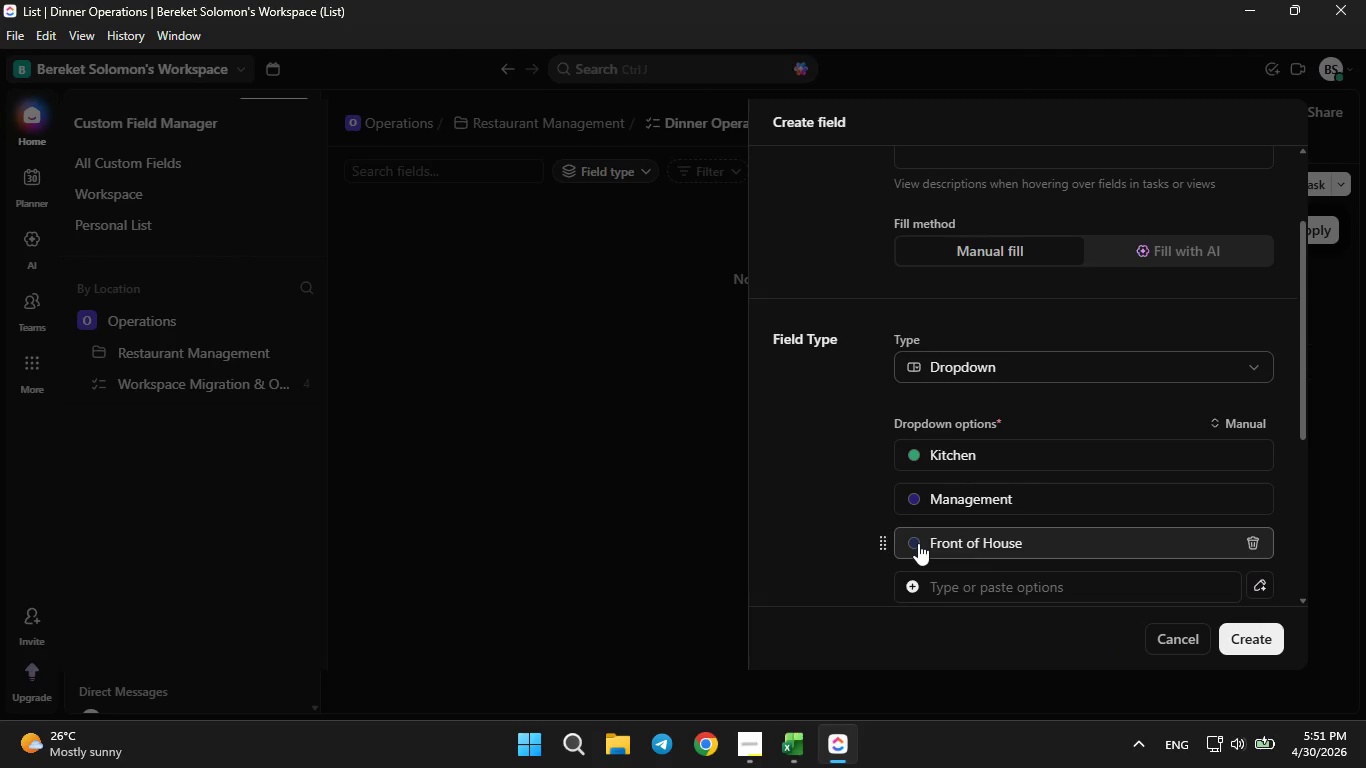 
left_click([918, 543])
 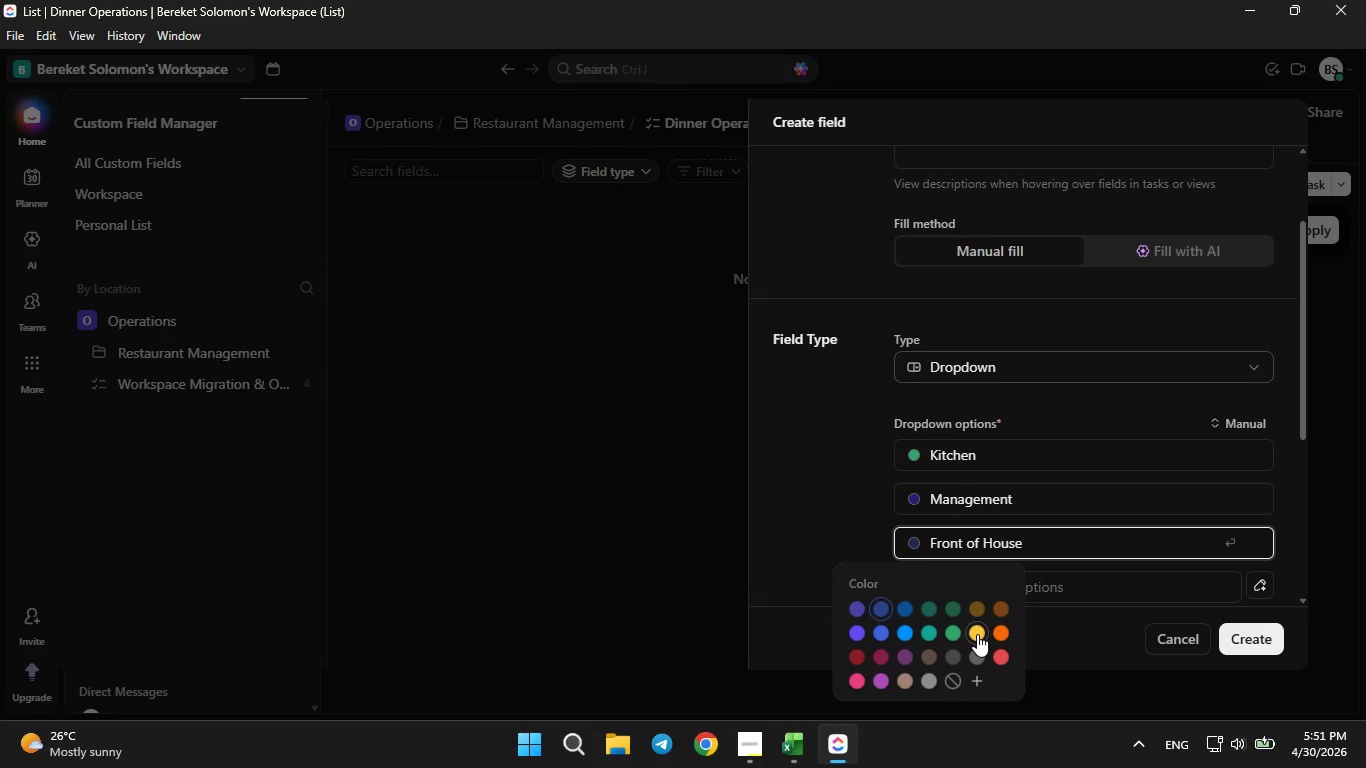 
left_click([977, 634])
 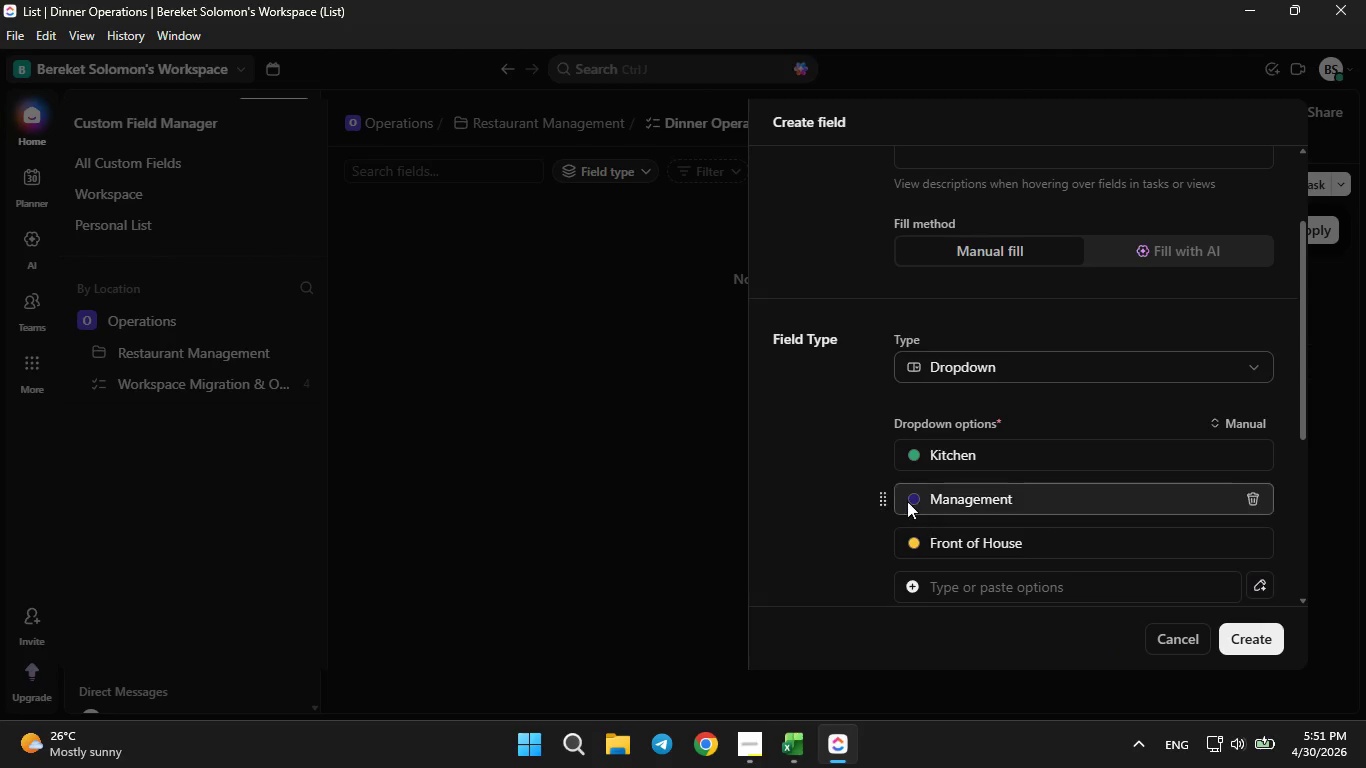 
left_click([907, 496])
 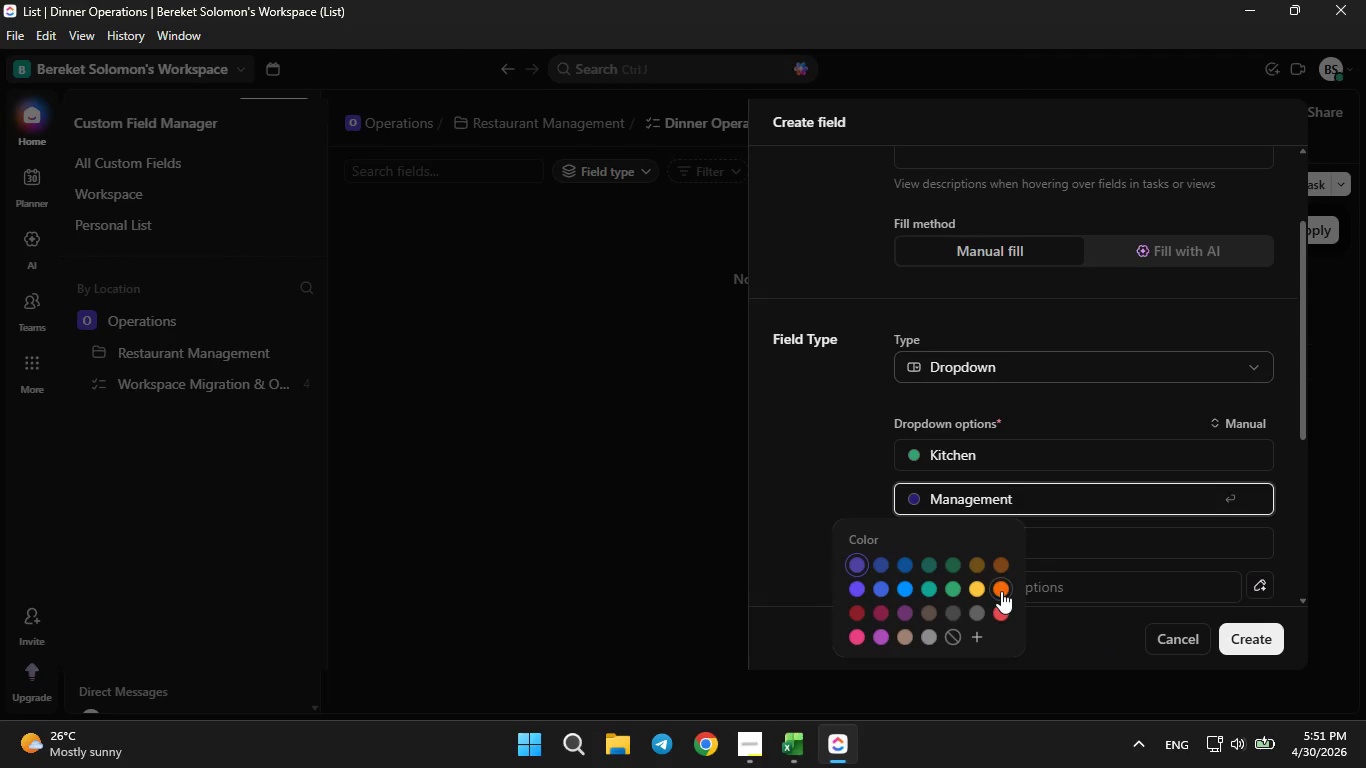 
left_click([997, 582])
 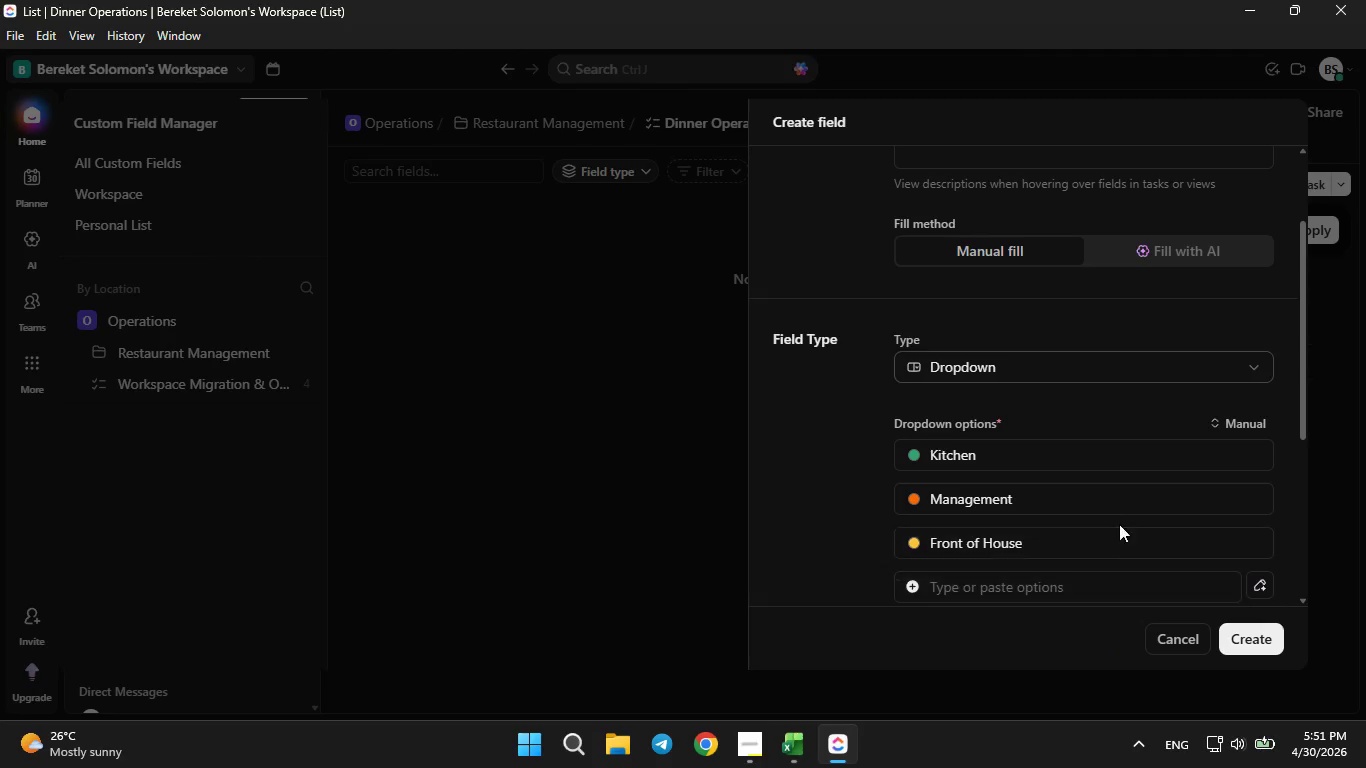 
scroll: coordinate [1121, 523], scroll_direction: up, amount: 2.0
 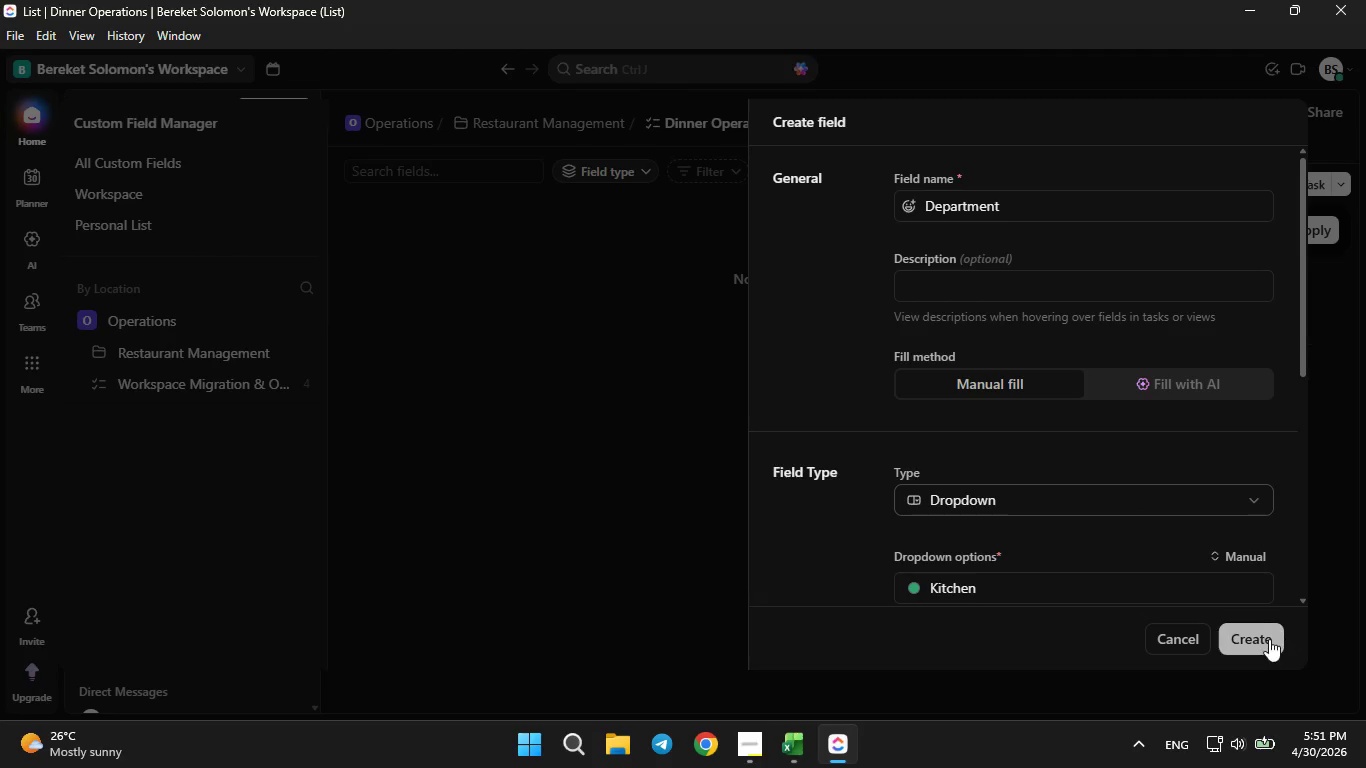 
left_click([1267, 639])
 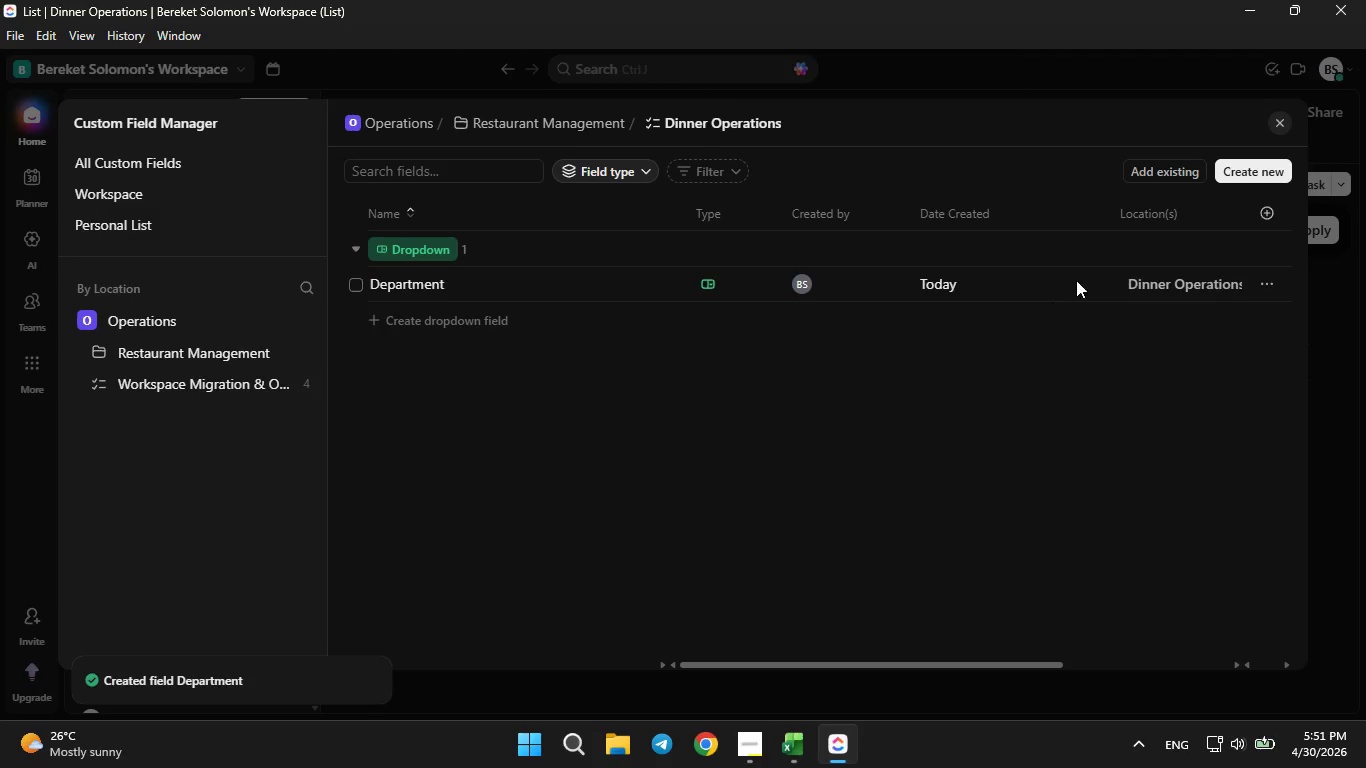 
left_click([1256, 164])
 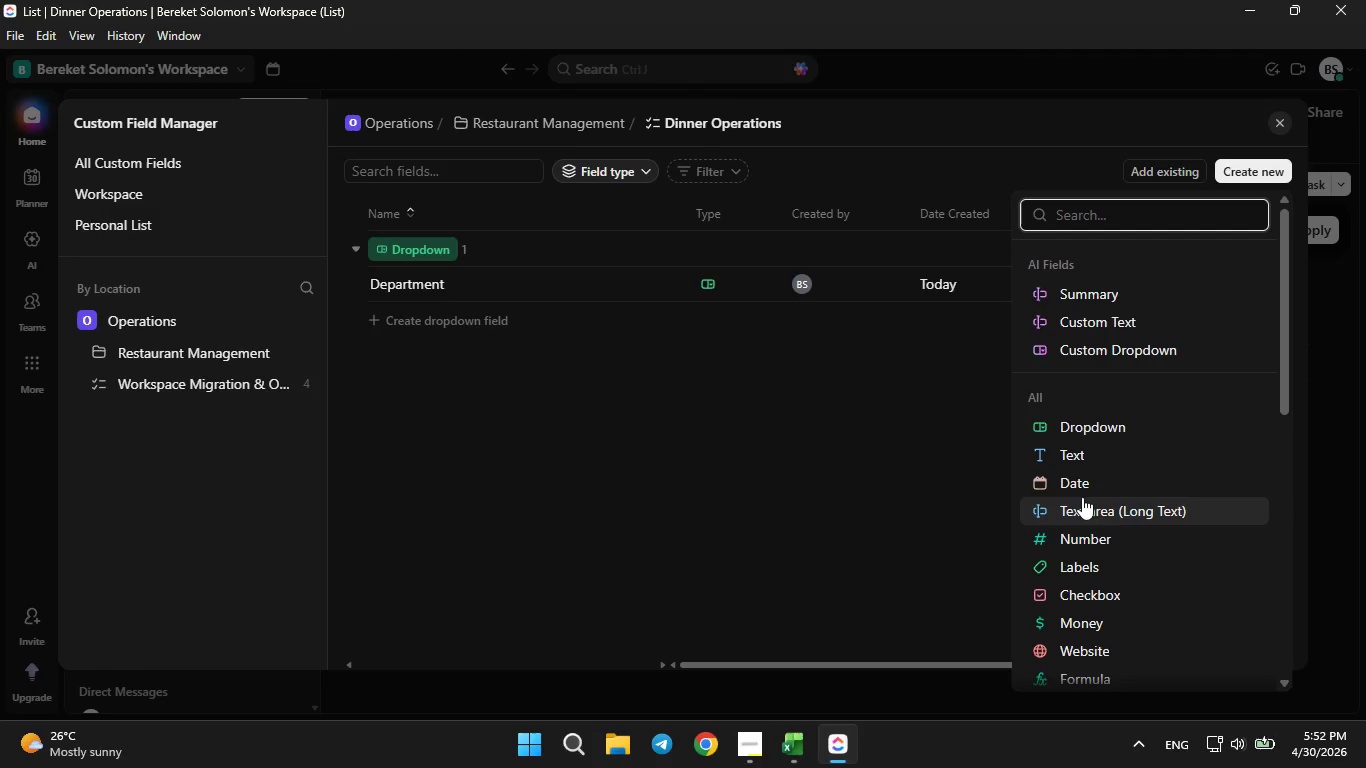 
wait(5.53)
 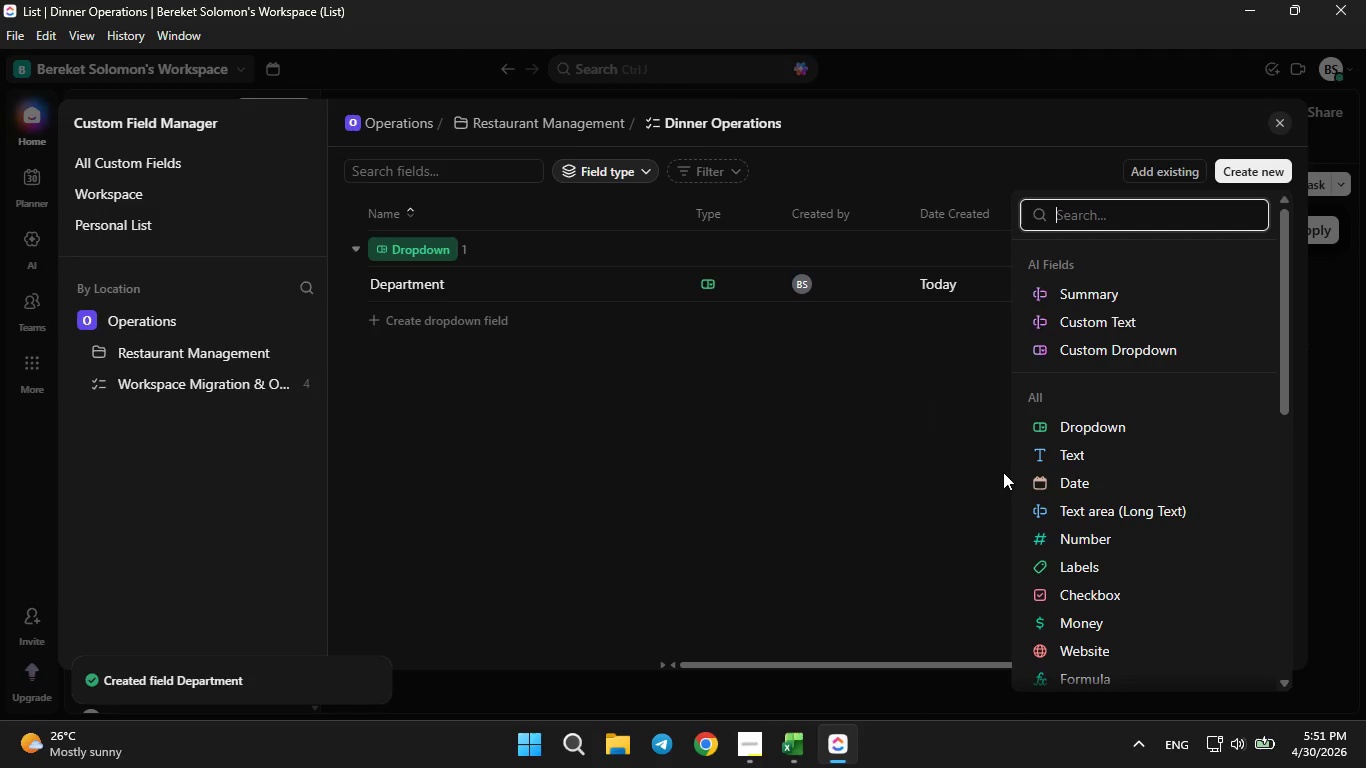 
scroll: coordinate [1085, 545], scroll_direction: down, amount: 1.0
 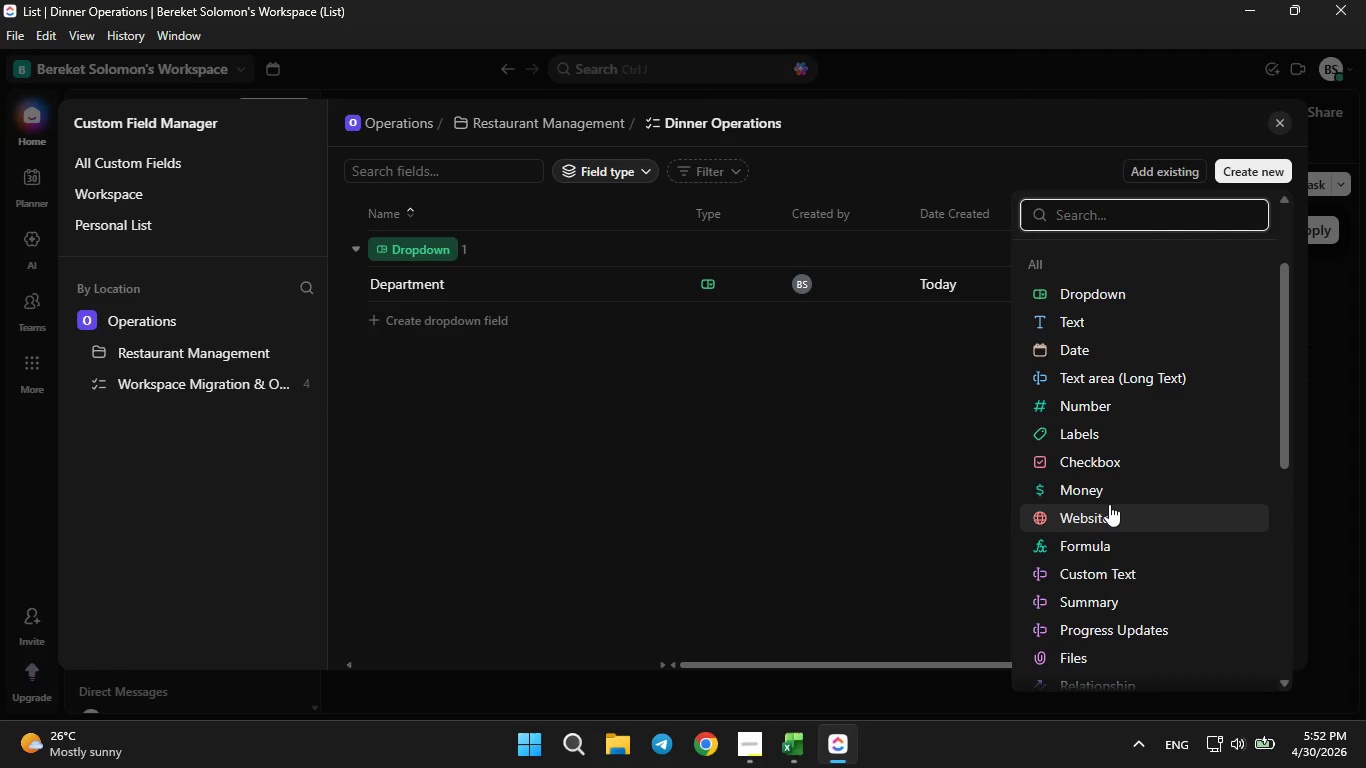 
left_click([1106, 496])
 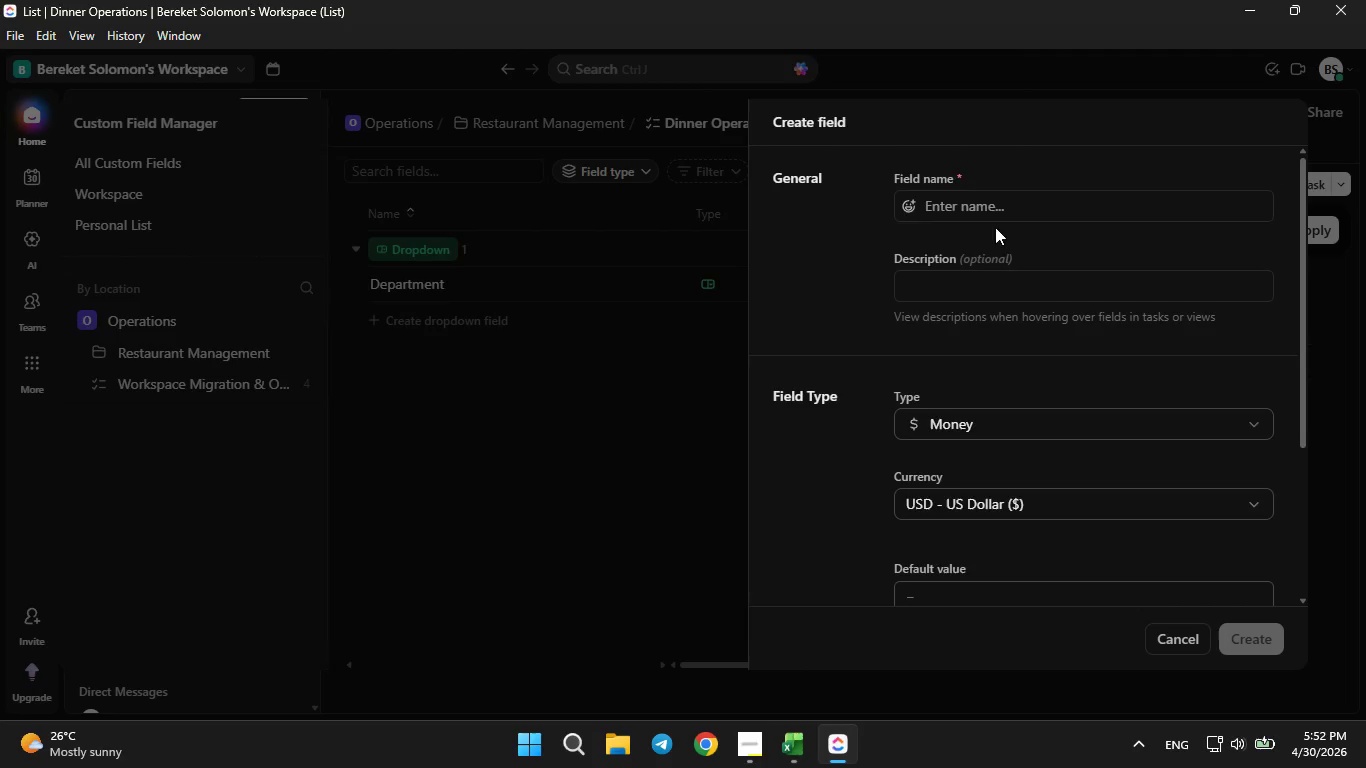 
left_click([991, 206])
 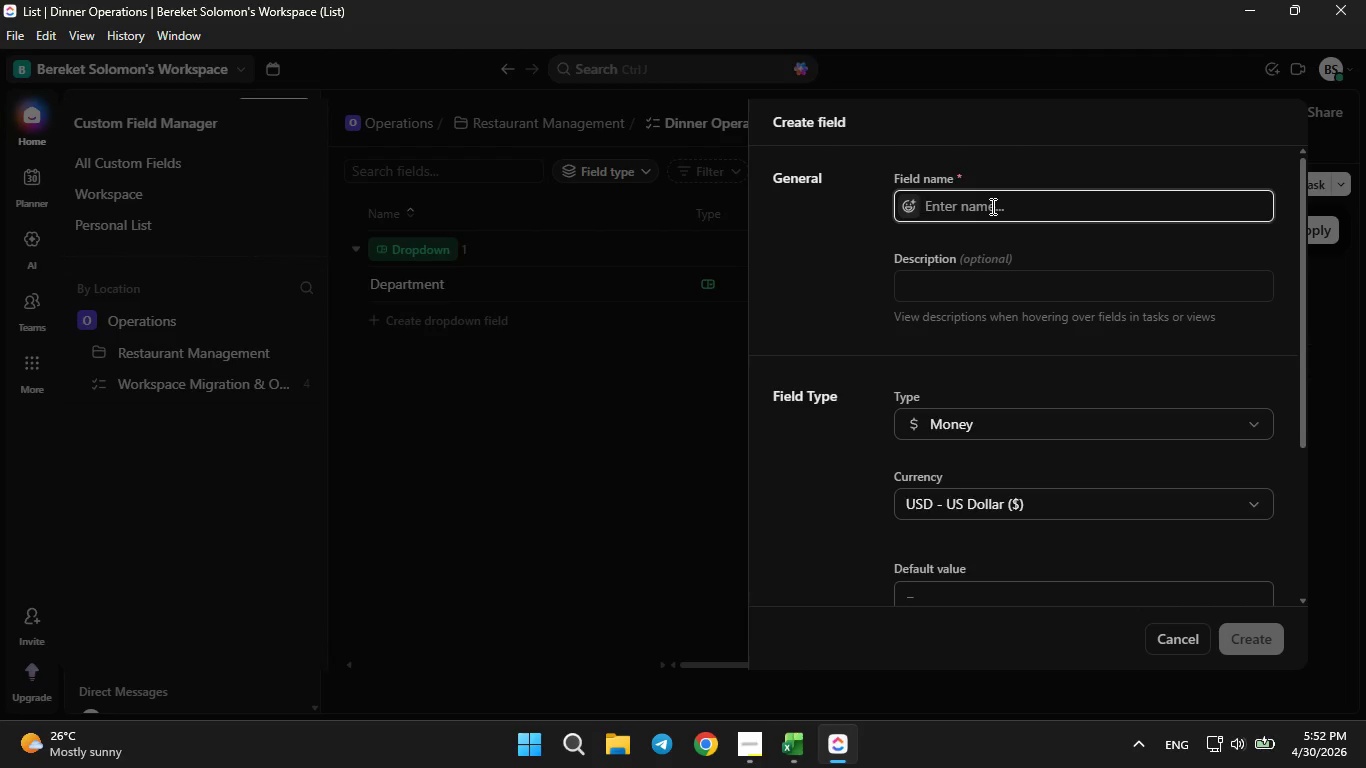 
type(Estimated Cost)
 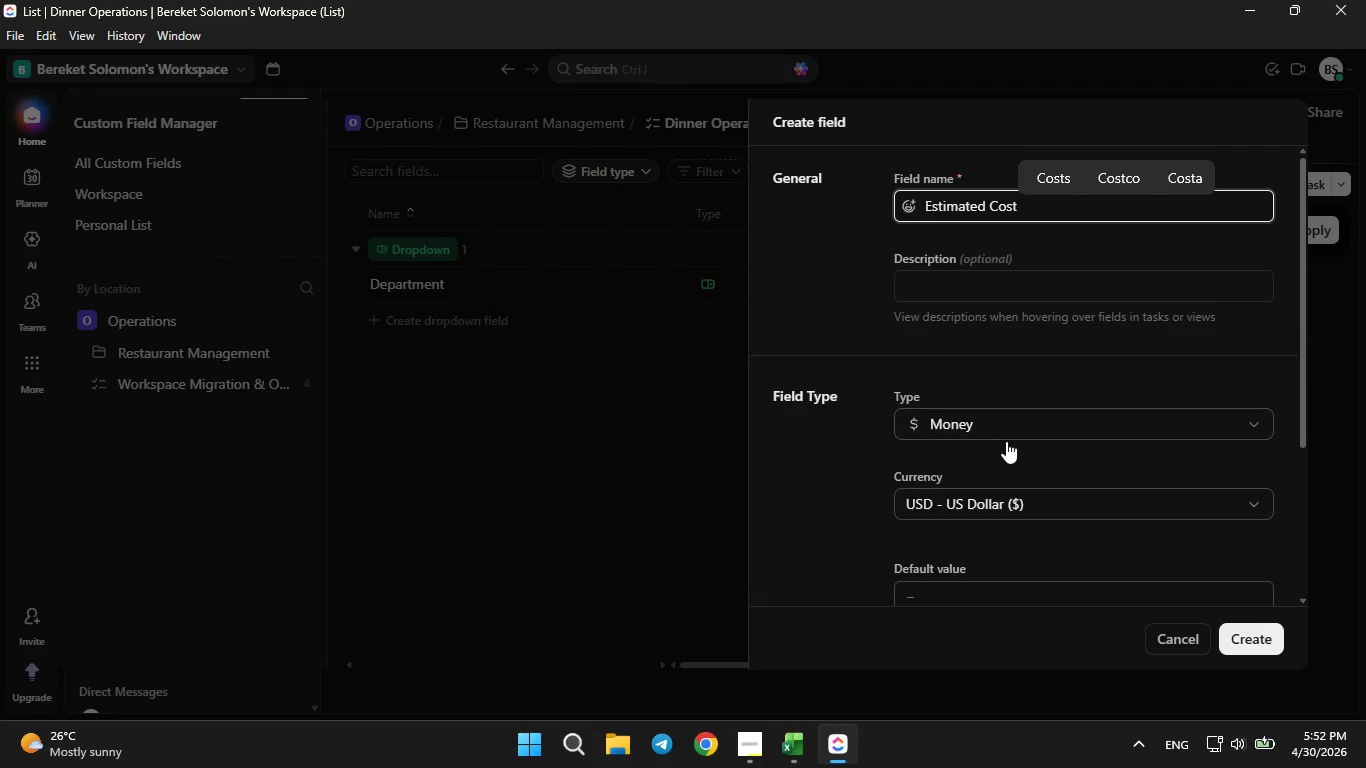 
scroll: coordinate [1052, 458], scroll_direction: down, amount: 2.0
 